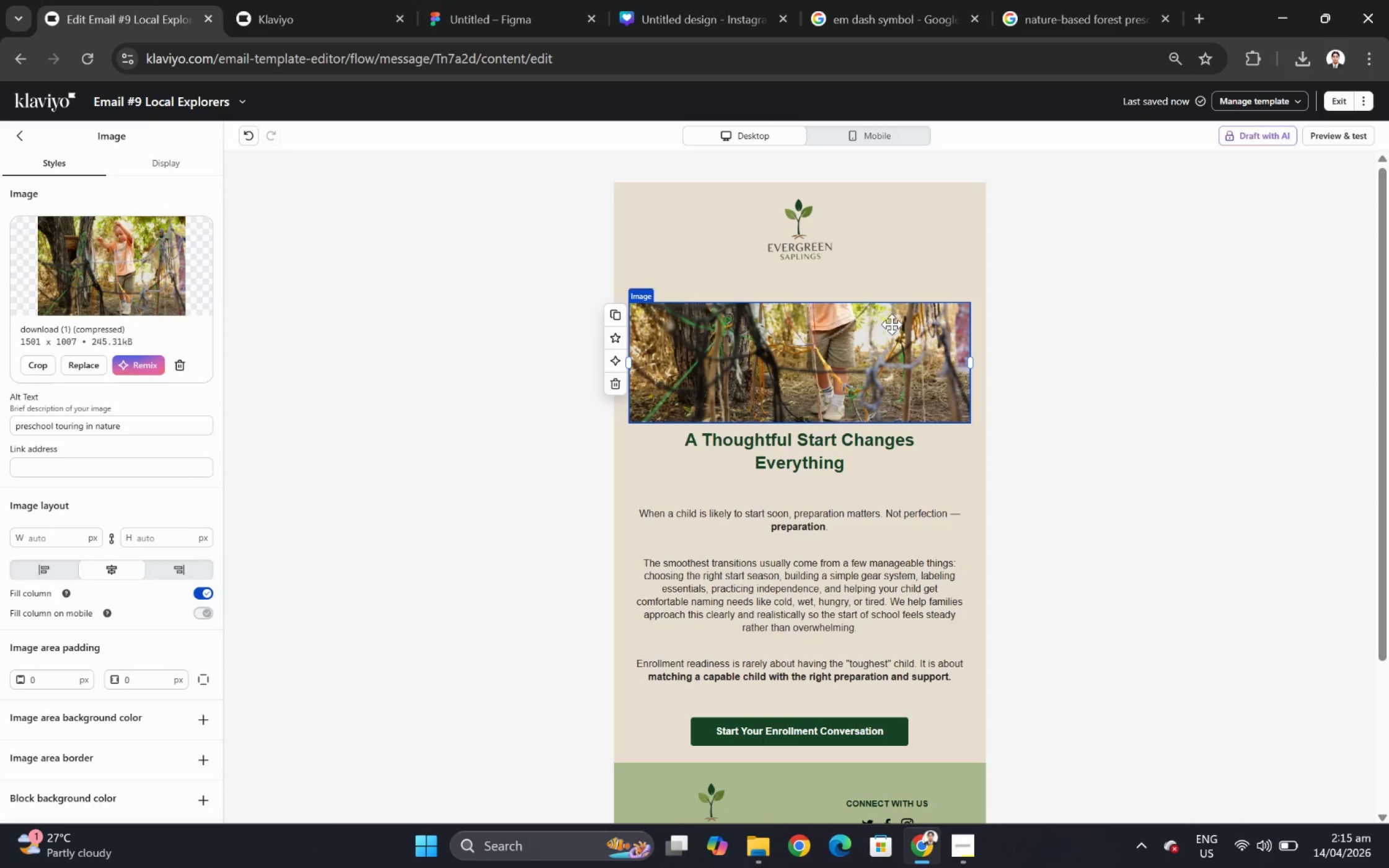 
left_click([692, 290])
 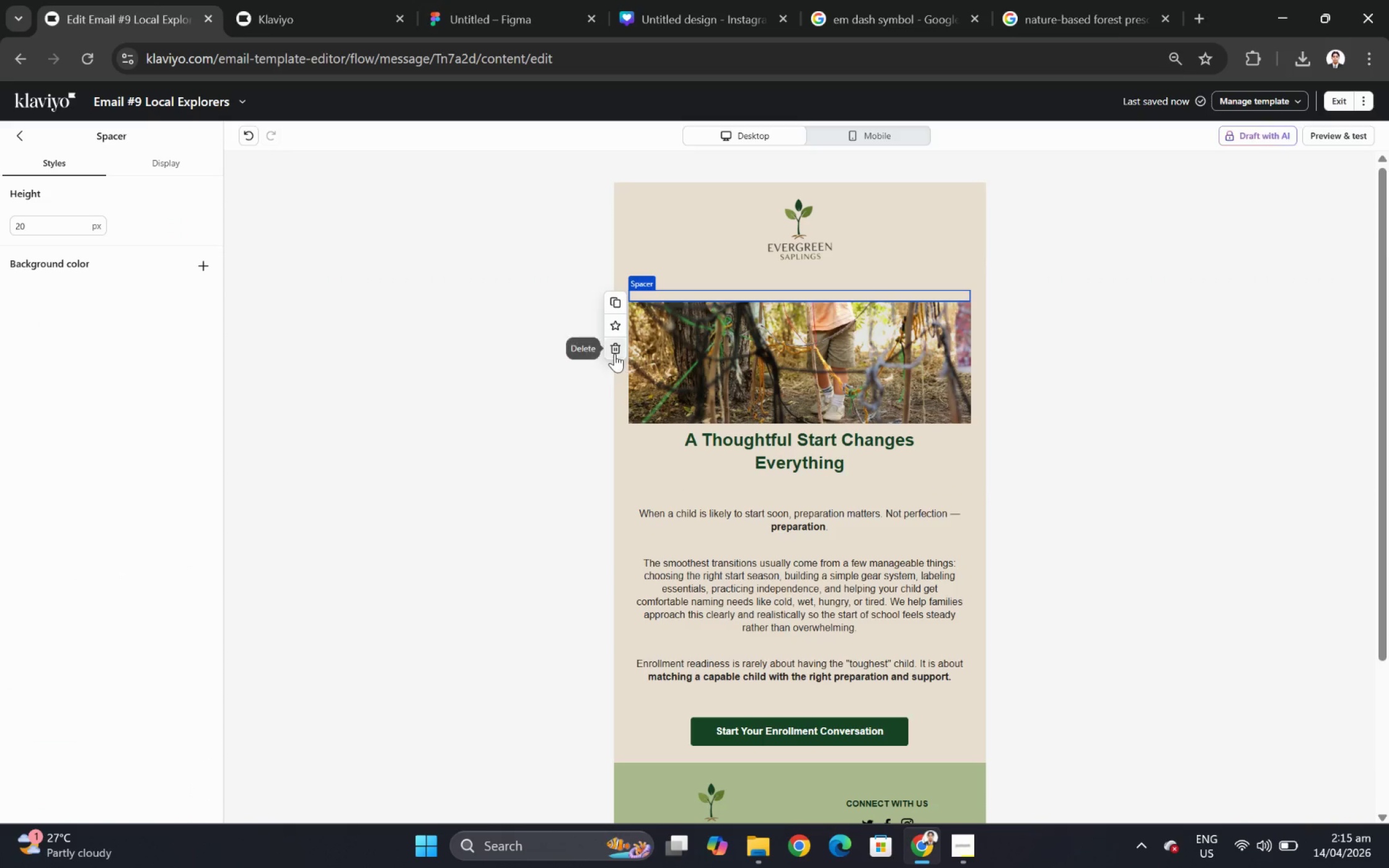 
left_click([611, 346])
 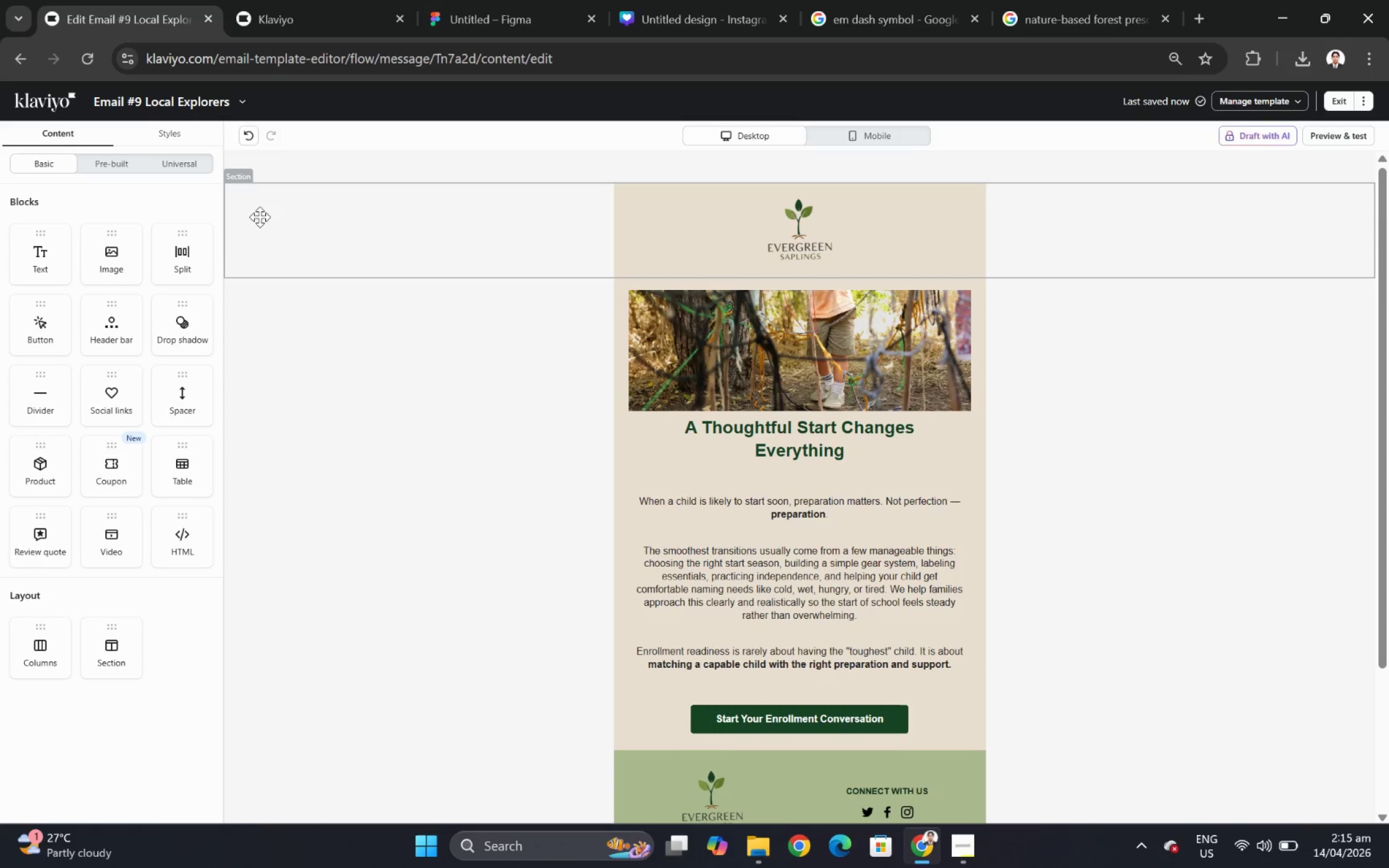 
wait(5.84)
 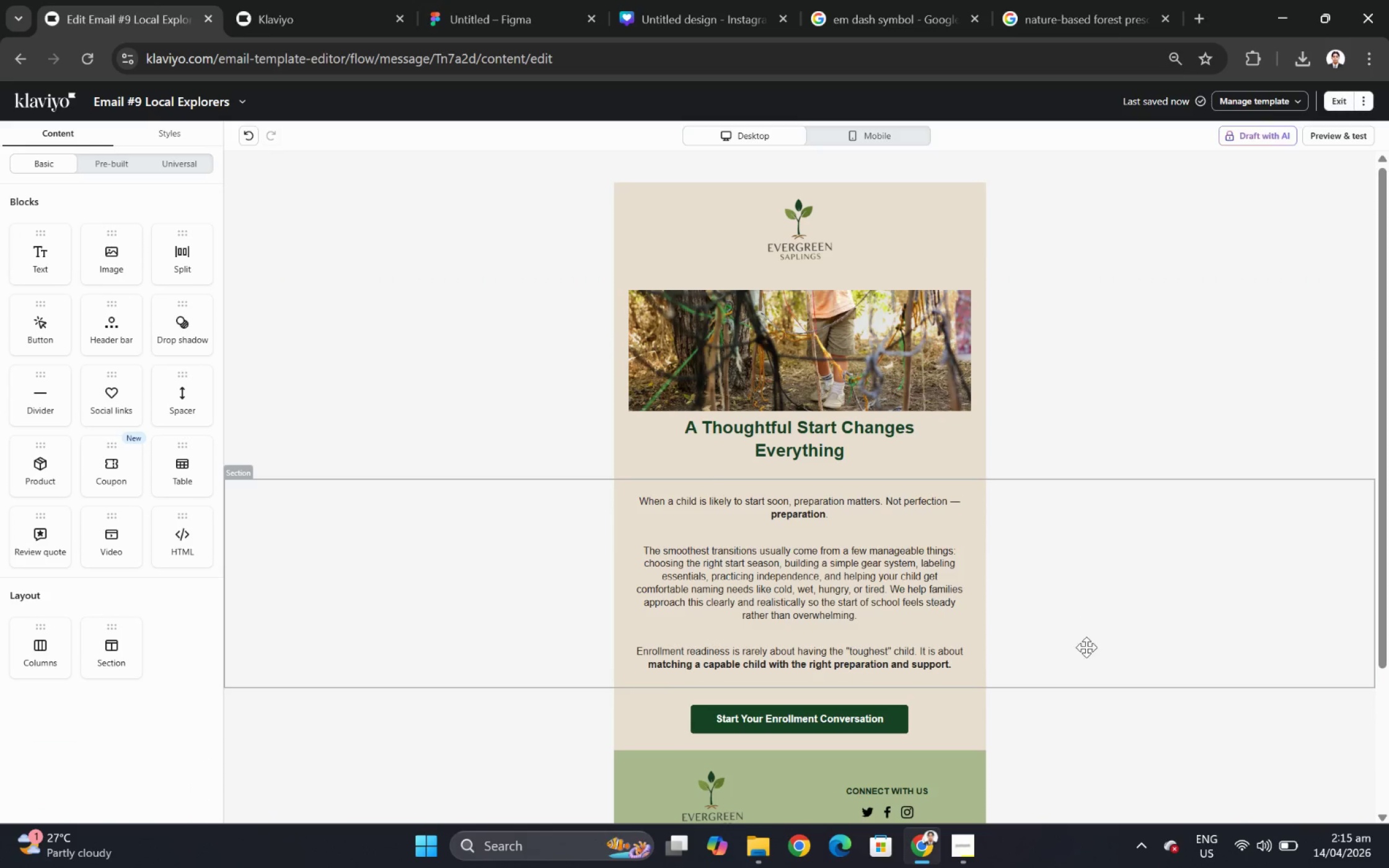 
left_click_drag(start_coordinate=[51, 392], to_coordinate=[847, 492])
 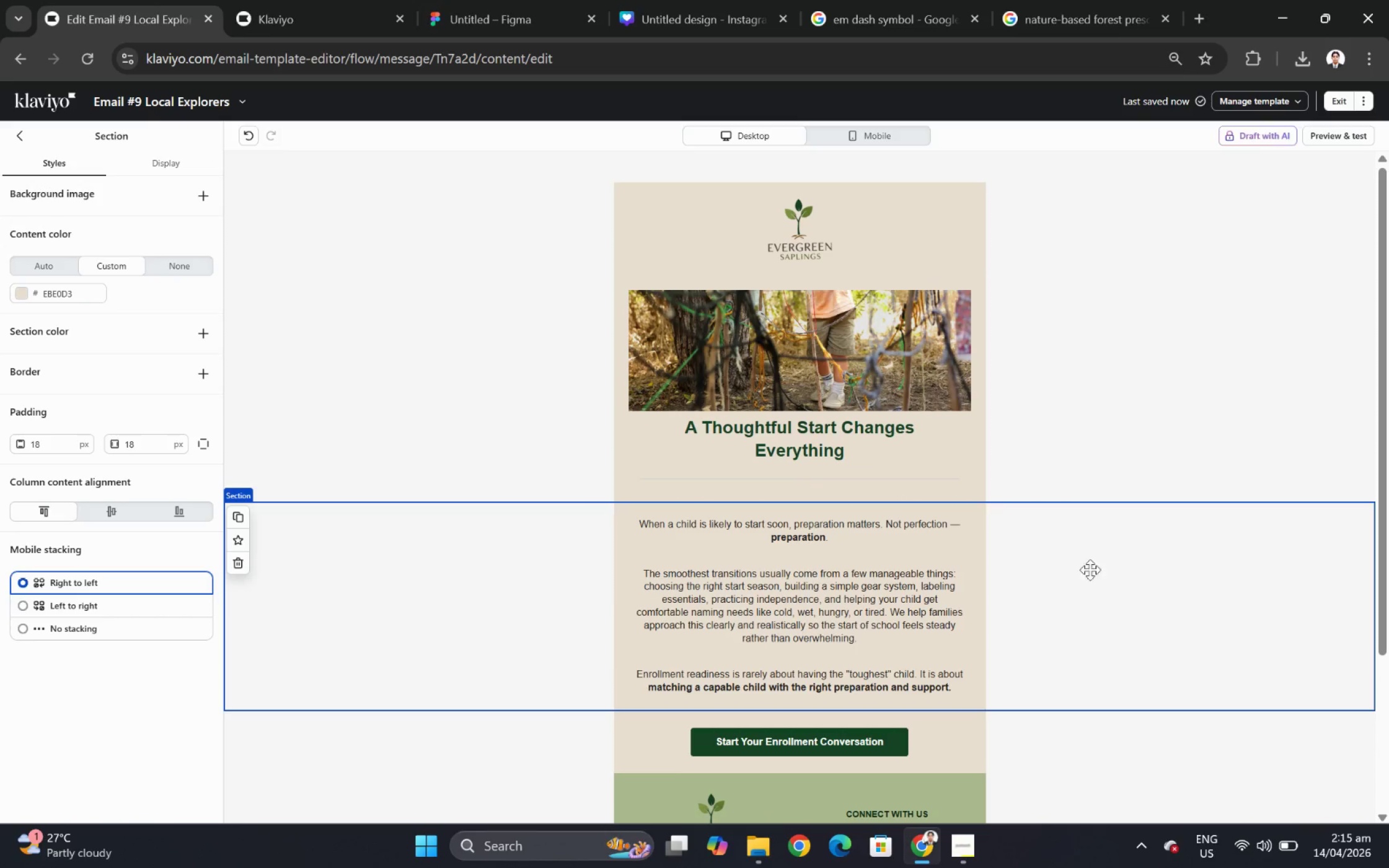 
left_click([932, 476])
 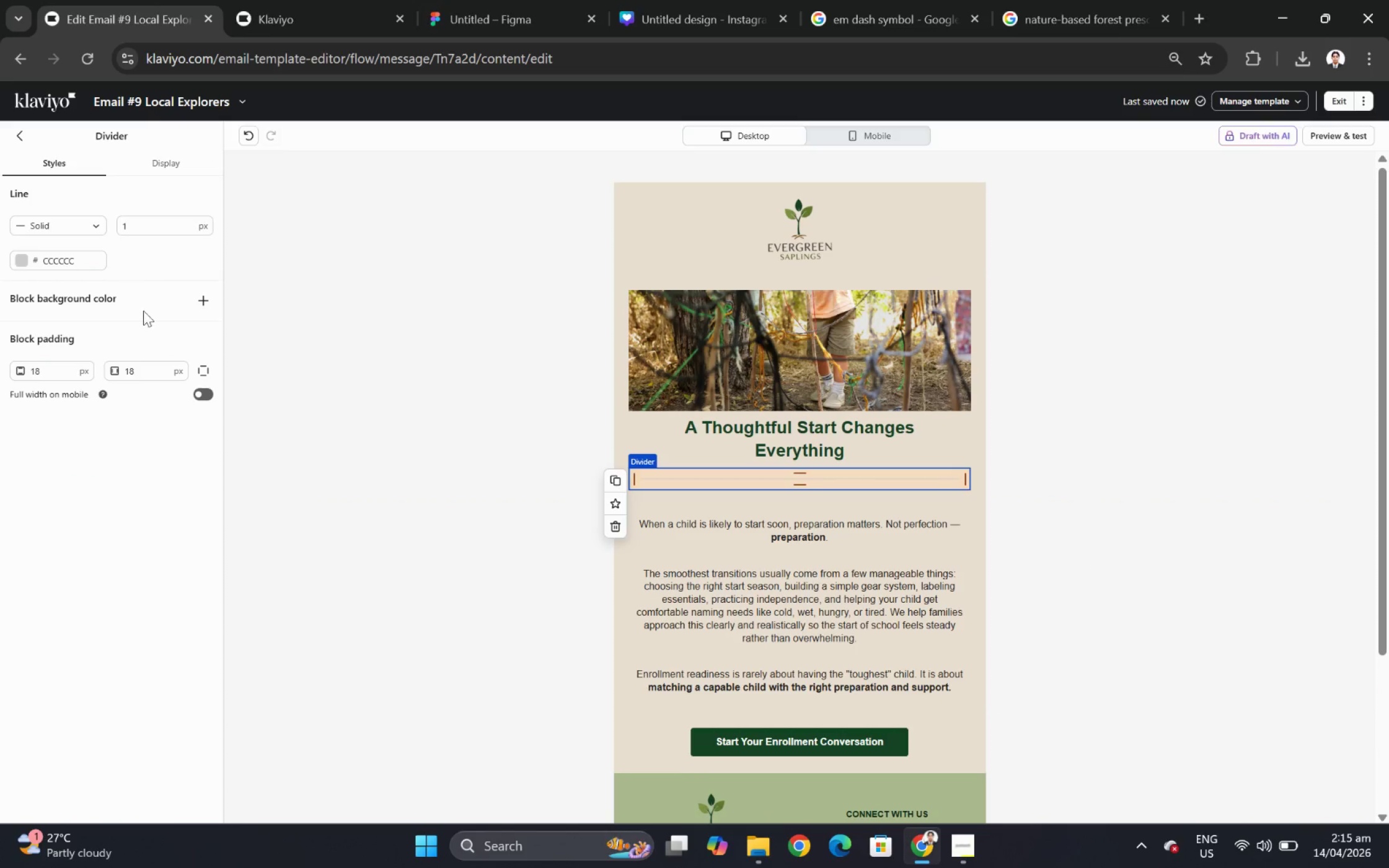 
left_click([15, 257])
 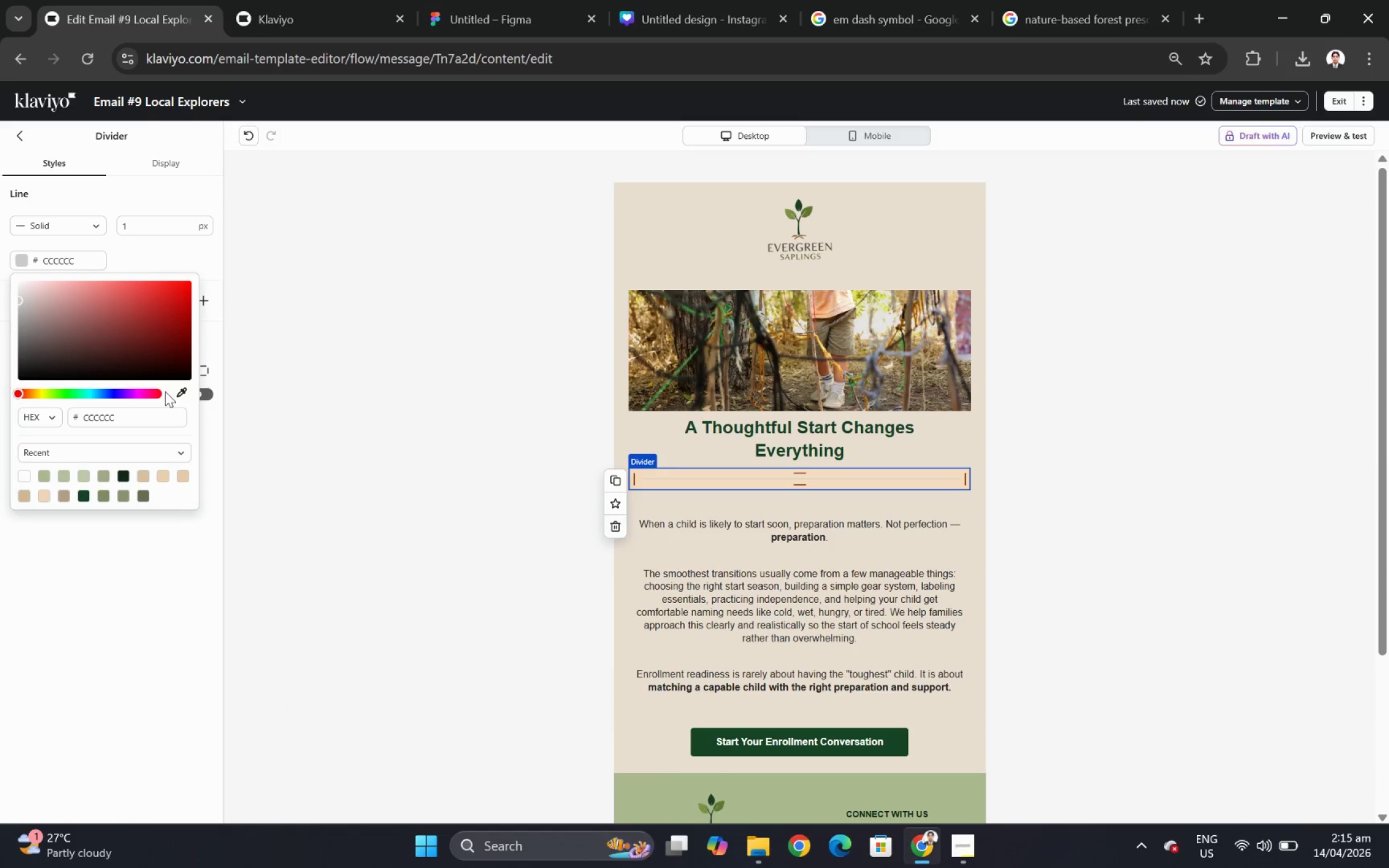 
left_click([126, 478])
 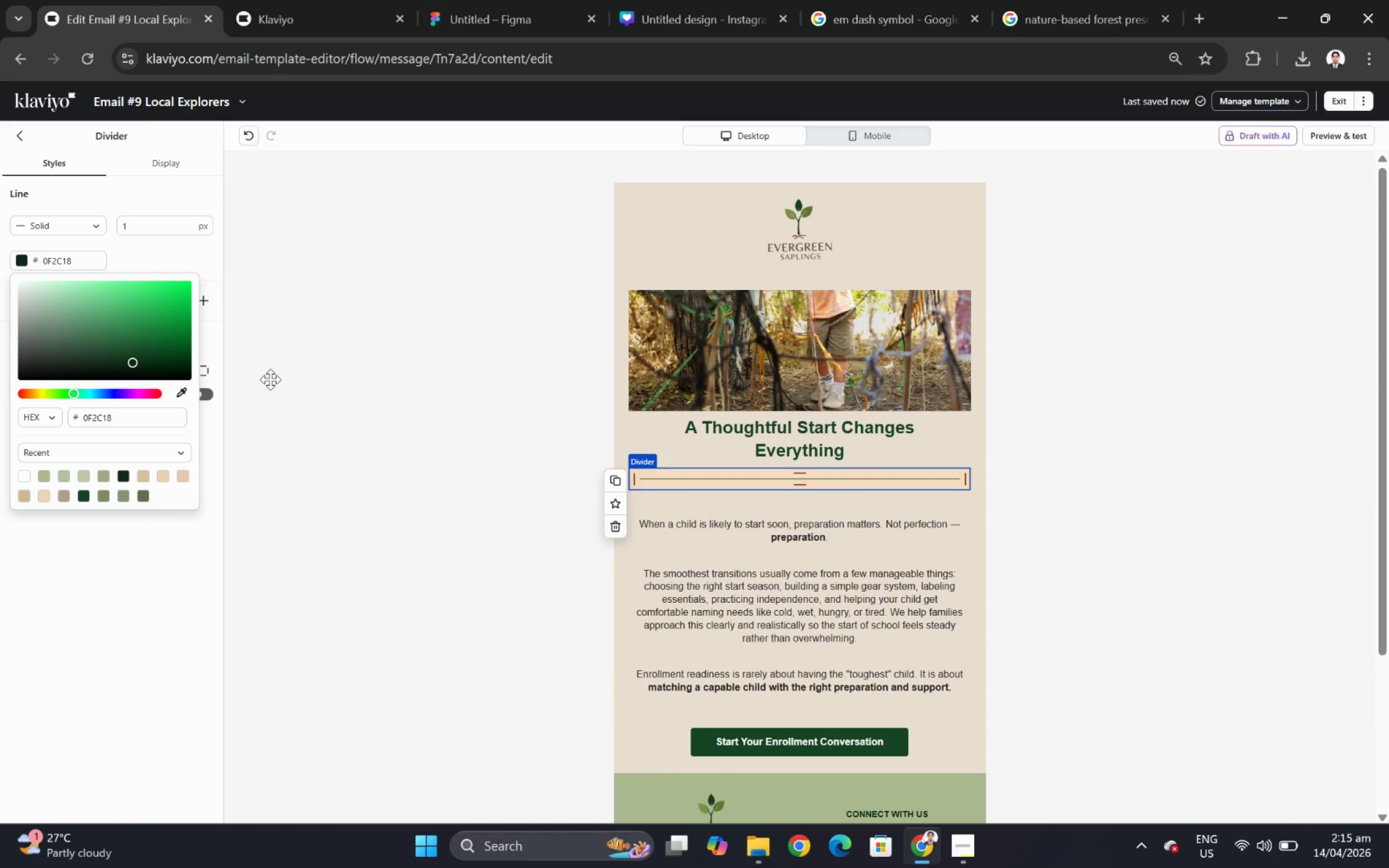 
left_click_drag(start_coordinate=[1125, 642], to_coordinate=[1142, 647])
 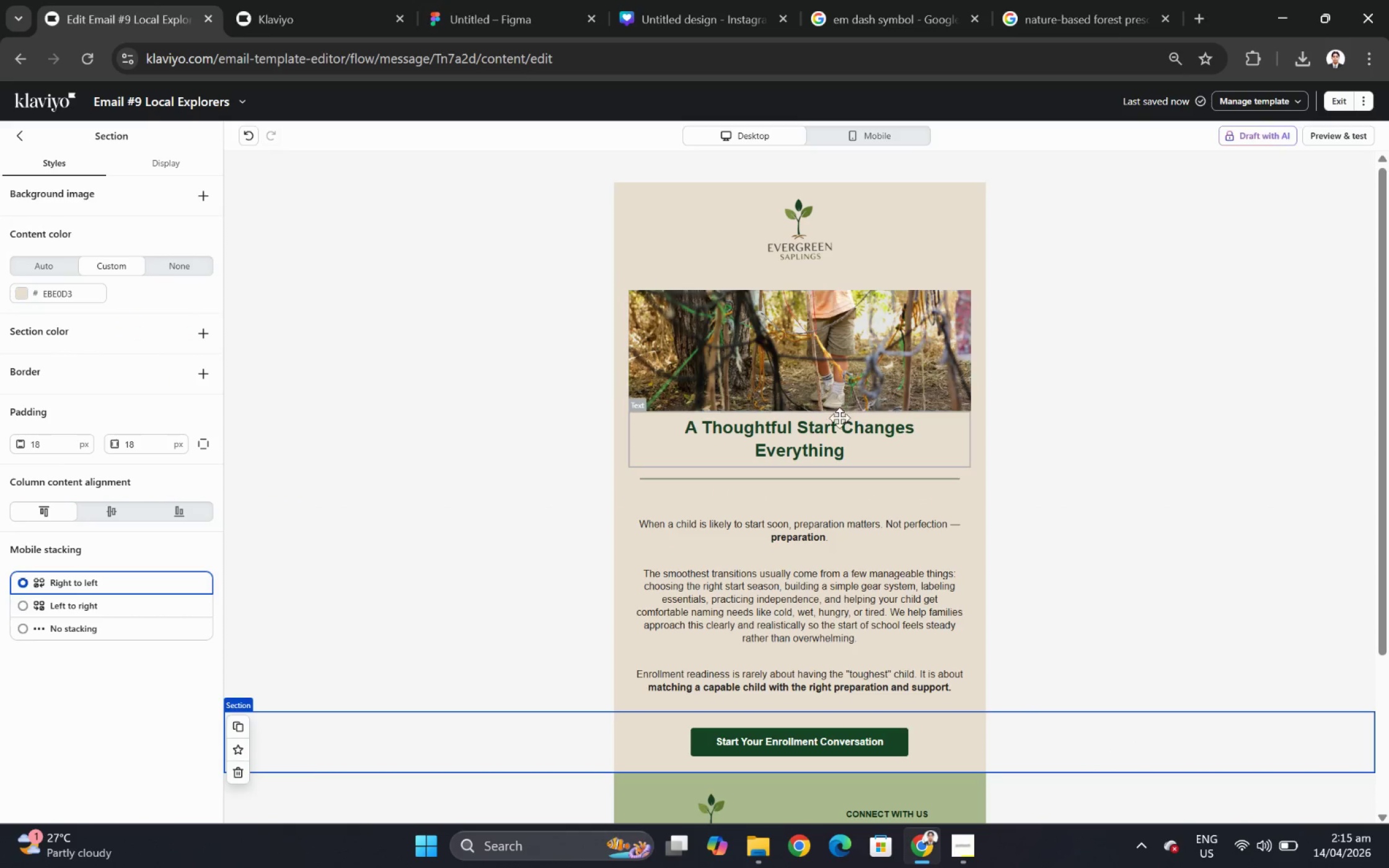 
left_click([836, 423])
 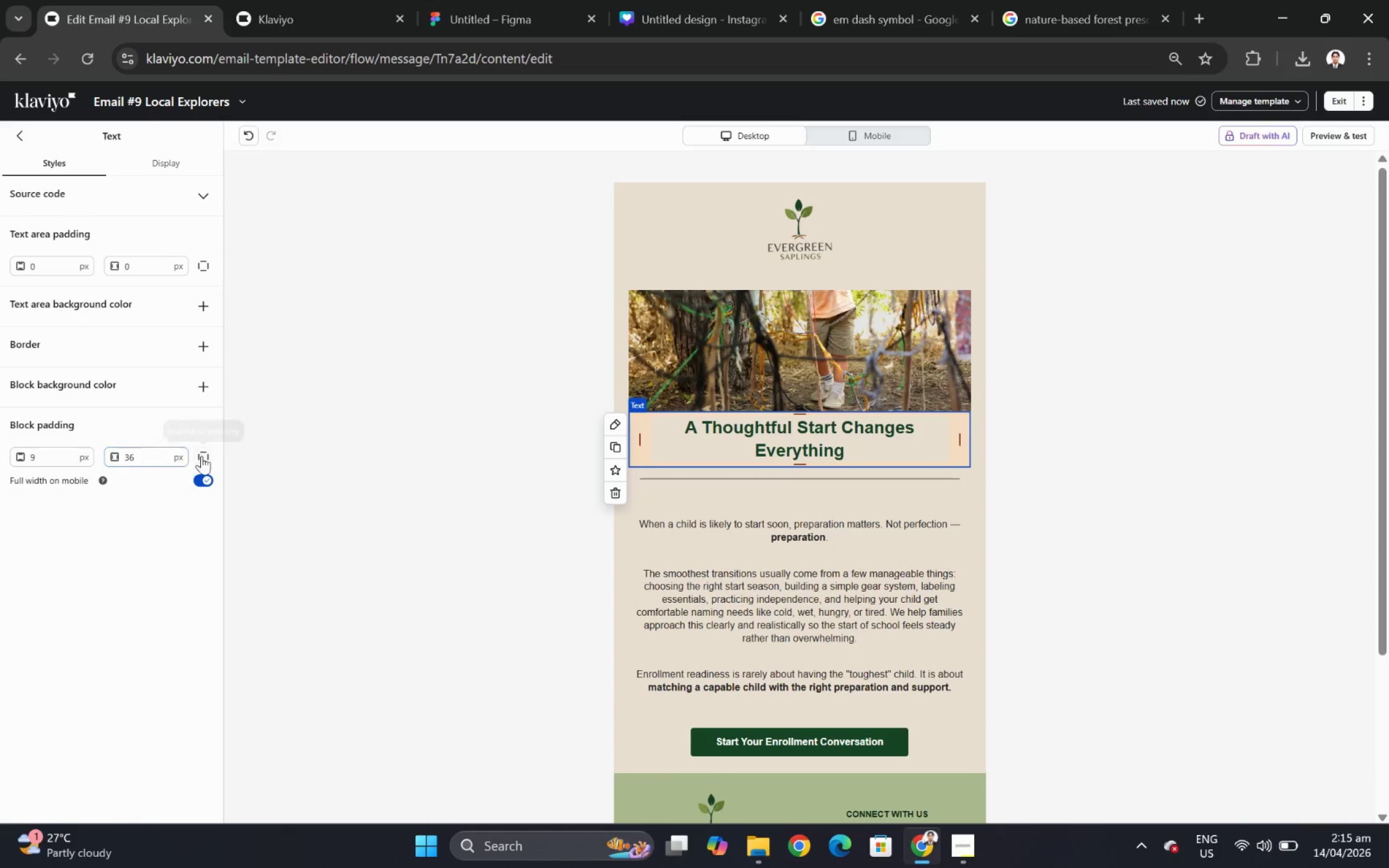 
double_click([50, 455])
 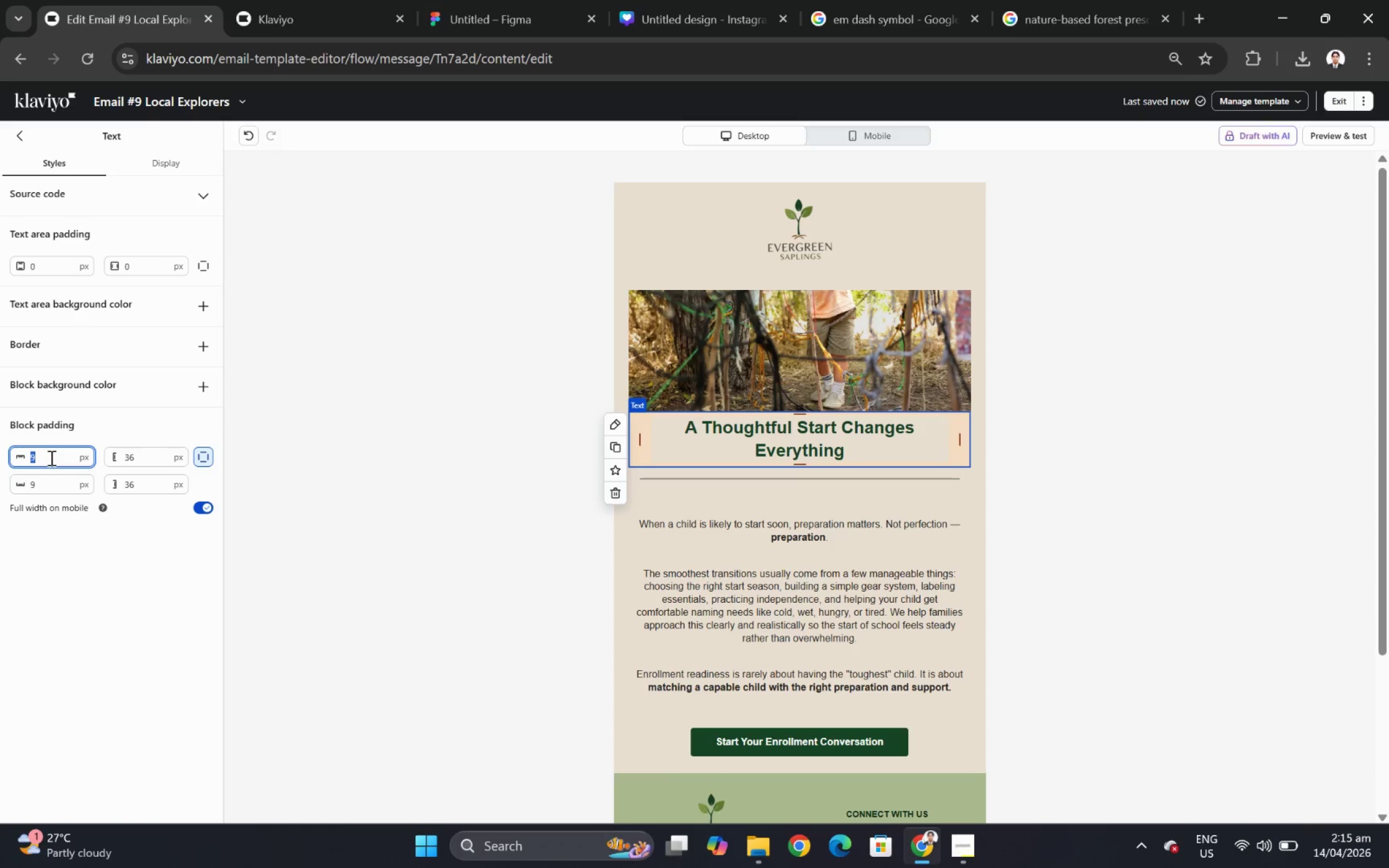 
key(Numpad1)
 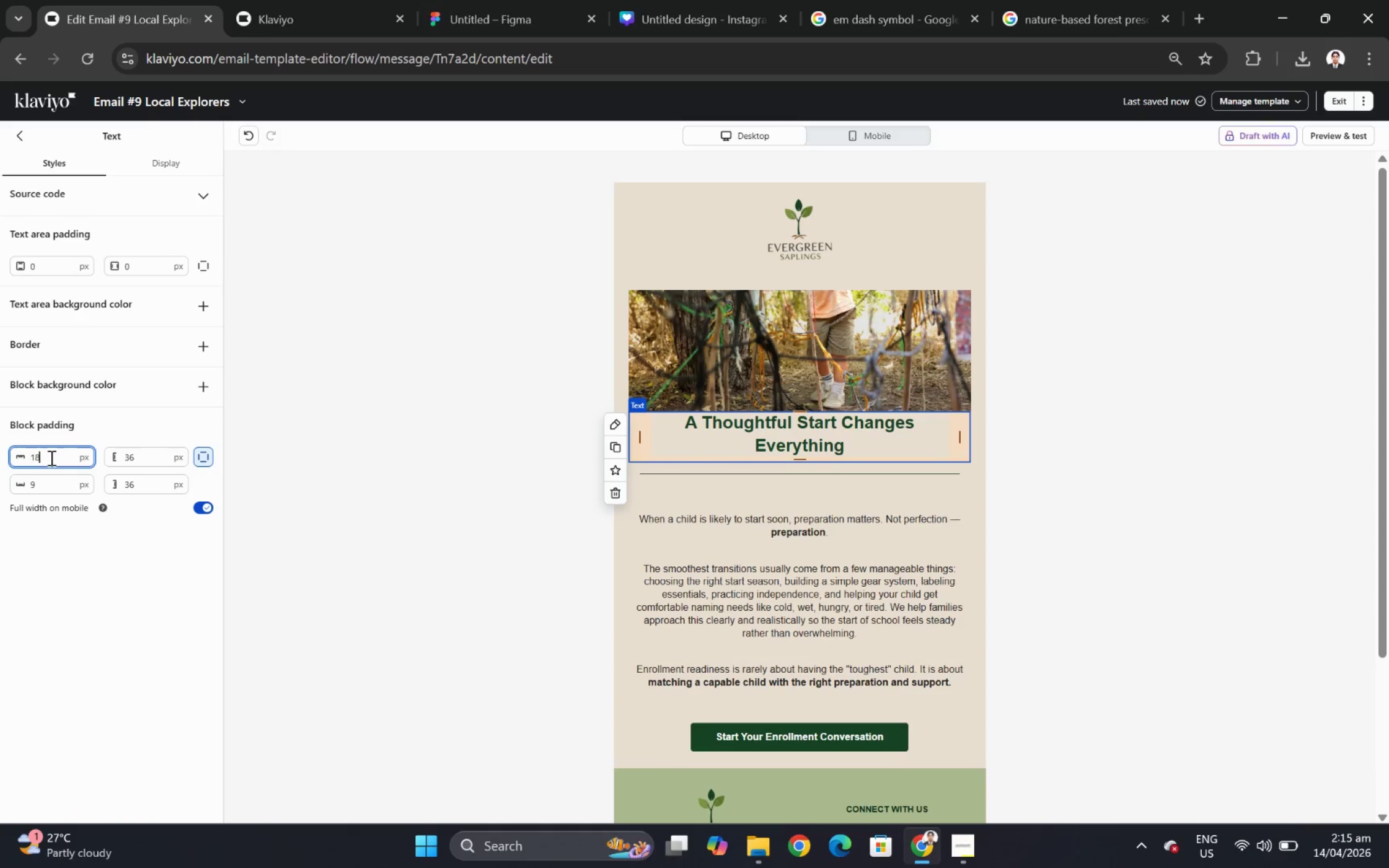 
key(Numpad8)
 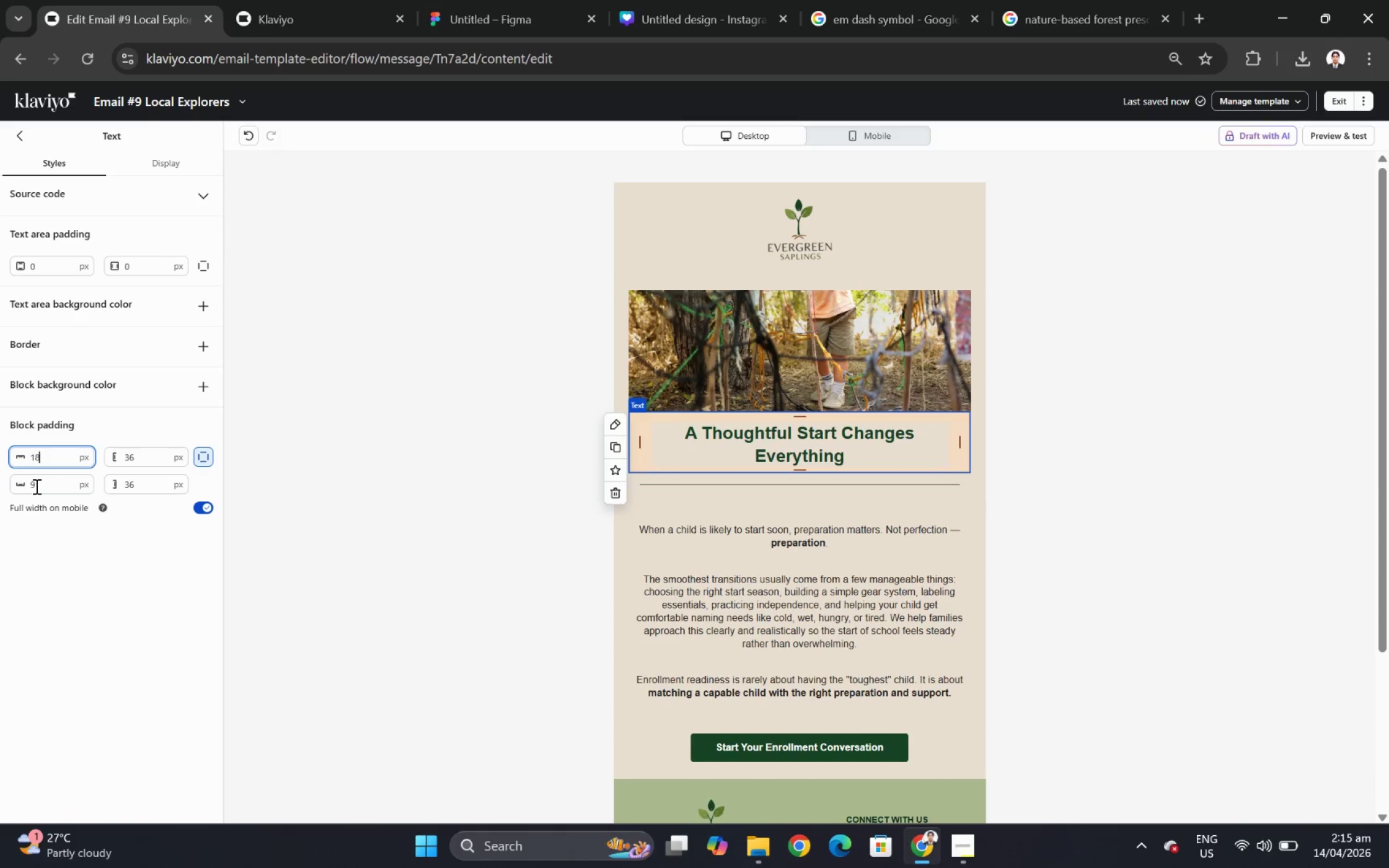 
double_click([69, 457])
 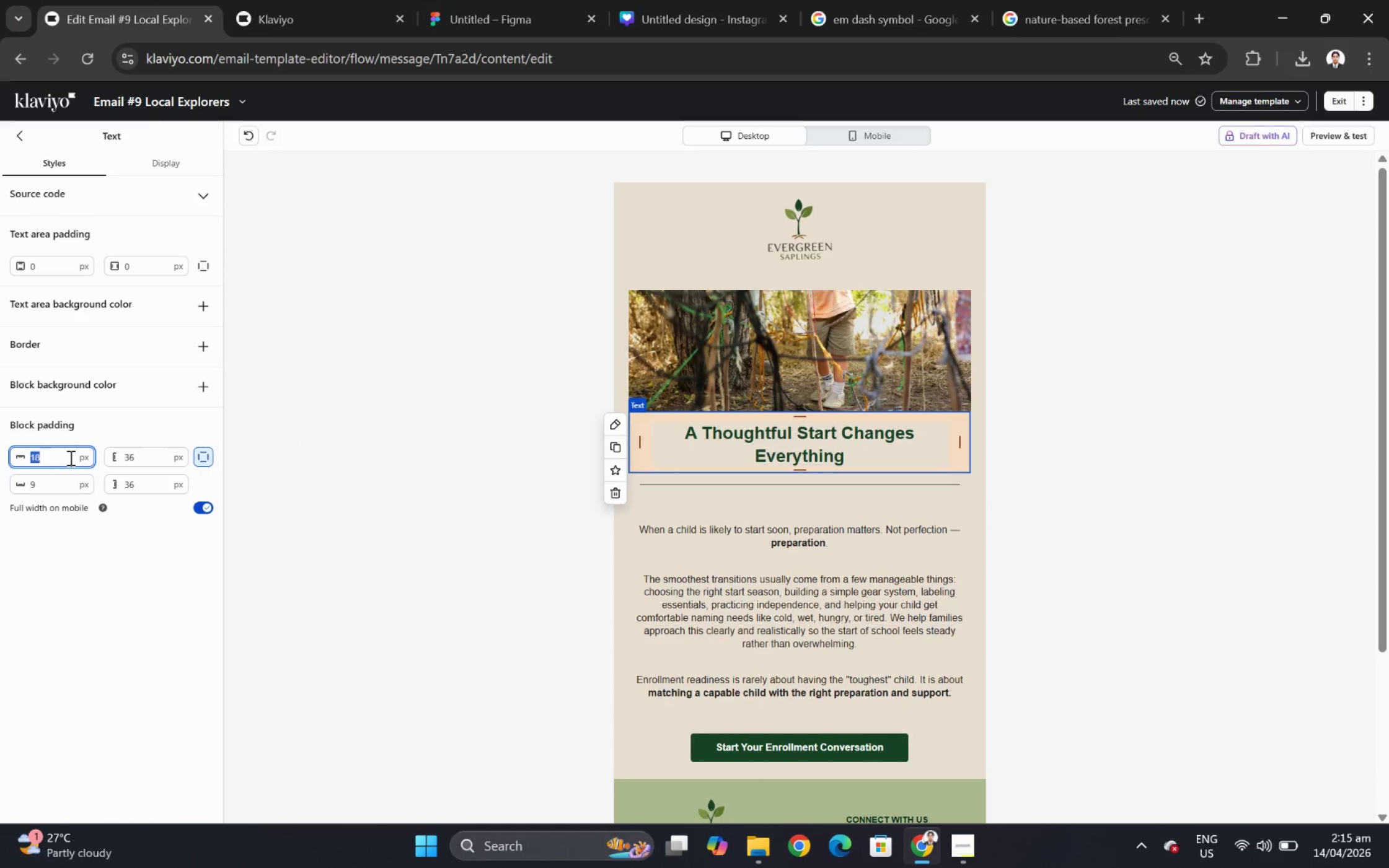 
key(Numpad2)
 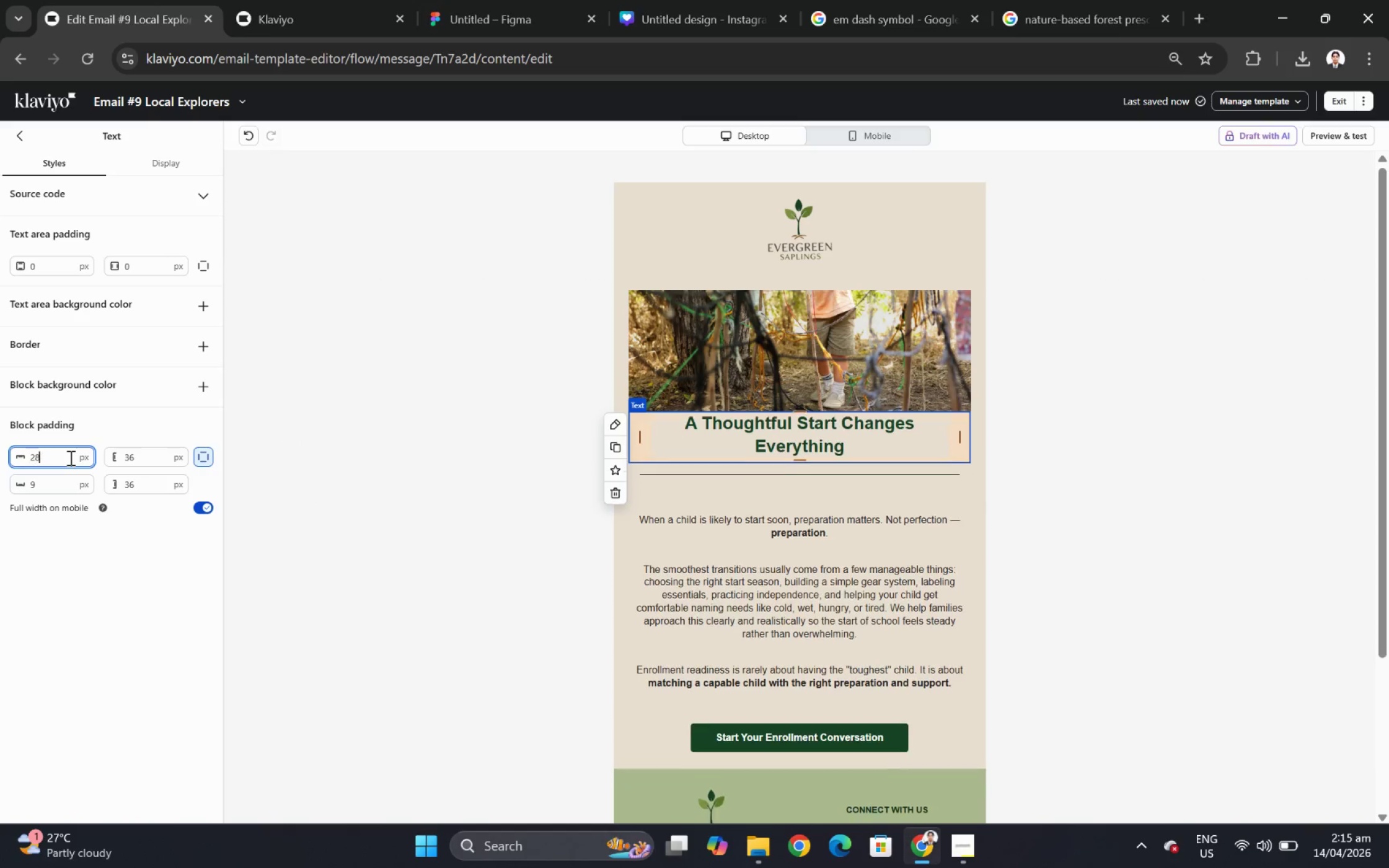 
key(Numpad8)
 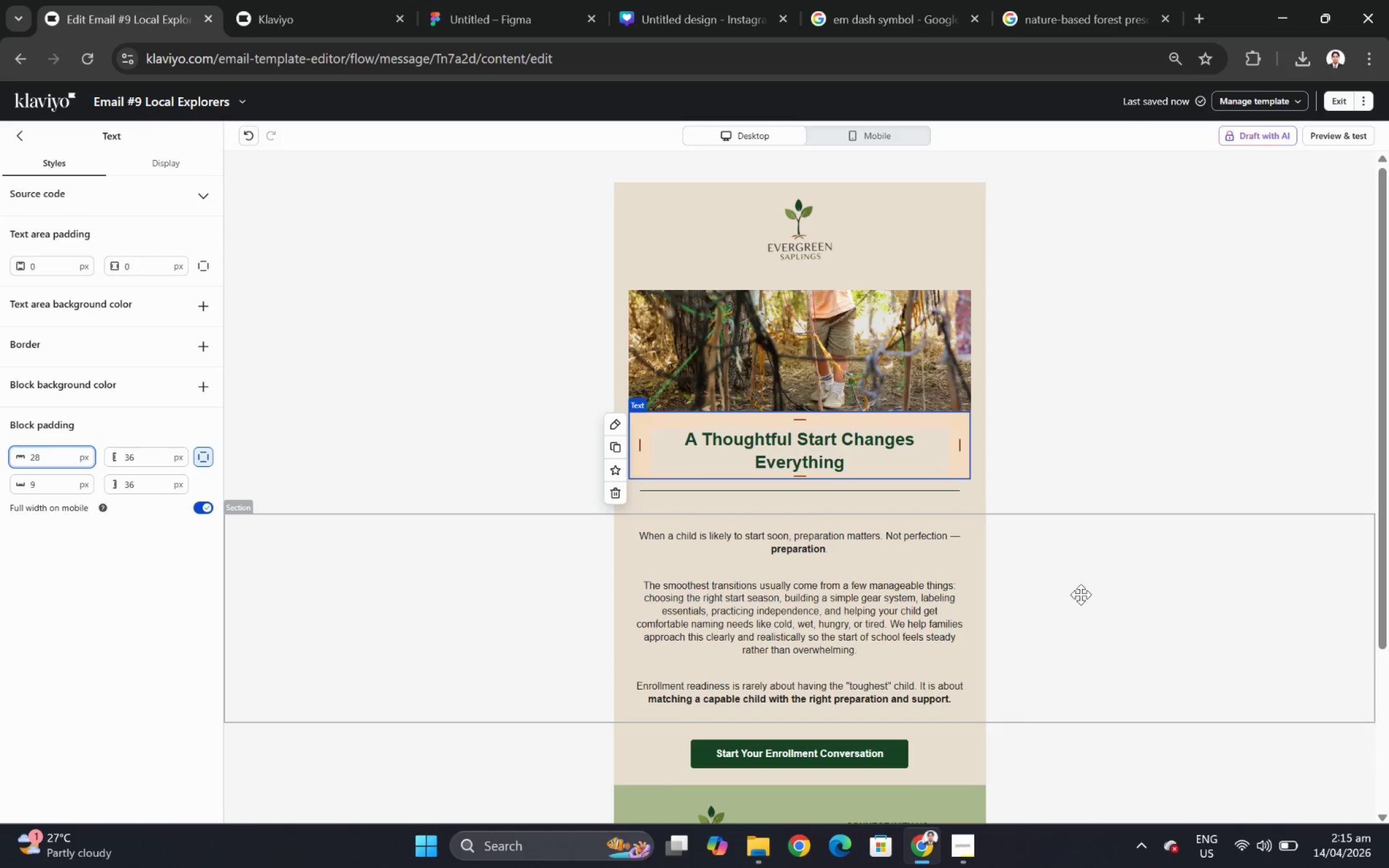 
left_click([1163, 616])
 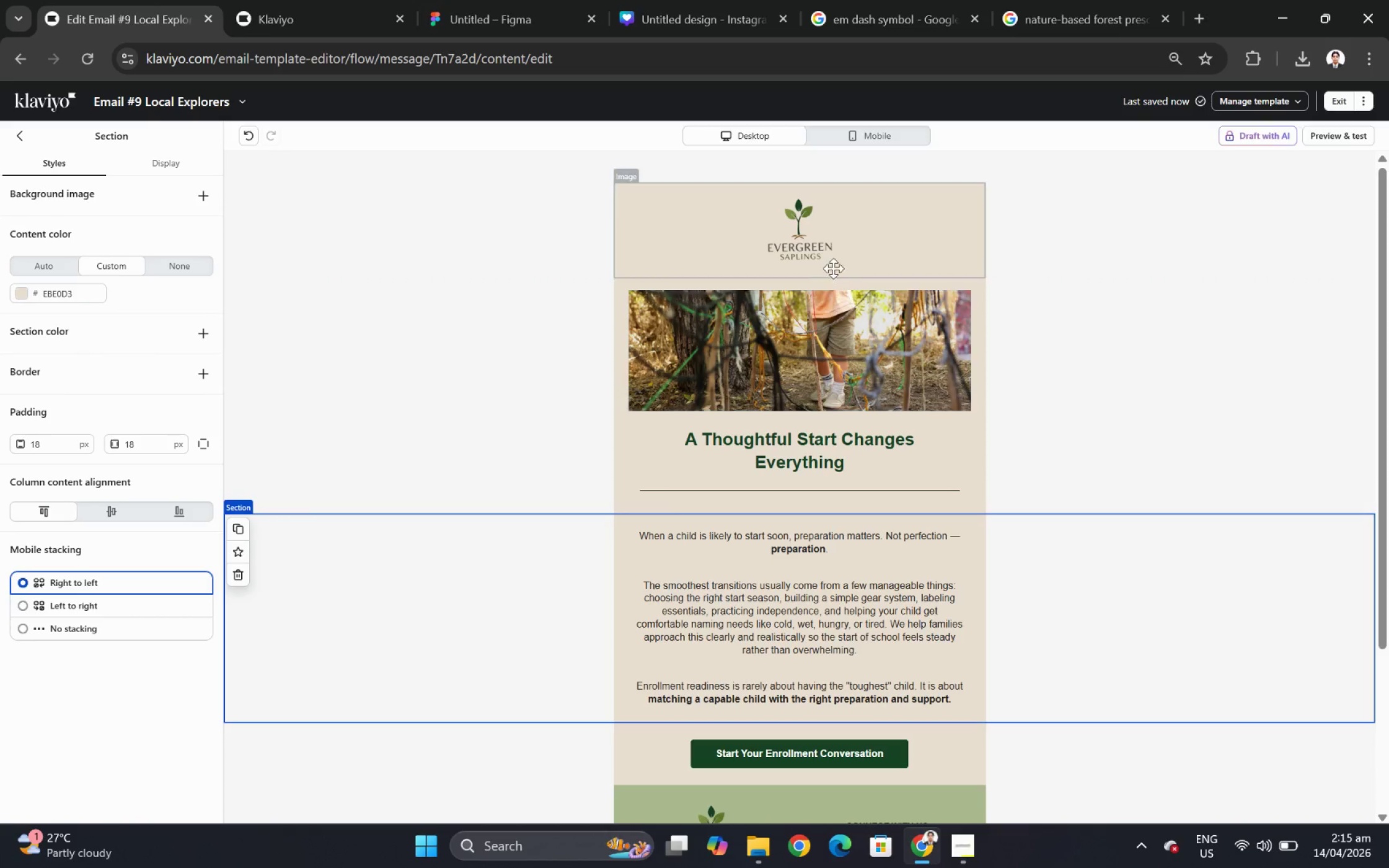 
left_click([832, 265])
 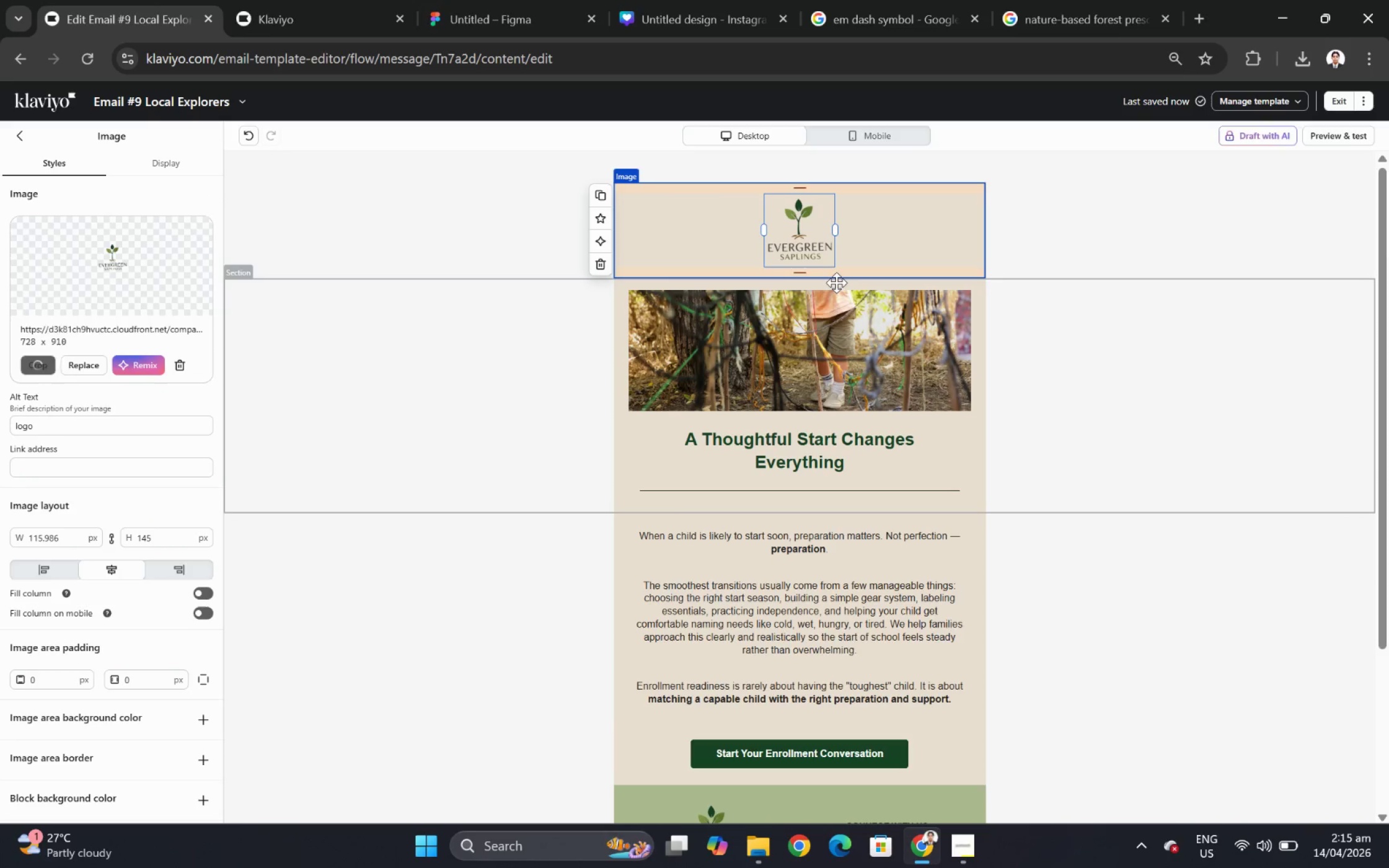 
left_click([836, 283])
 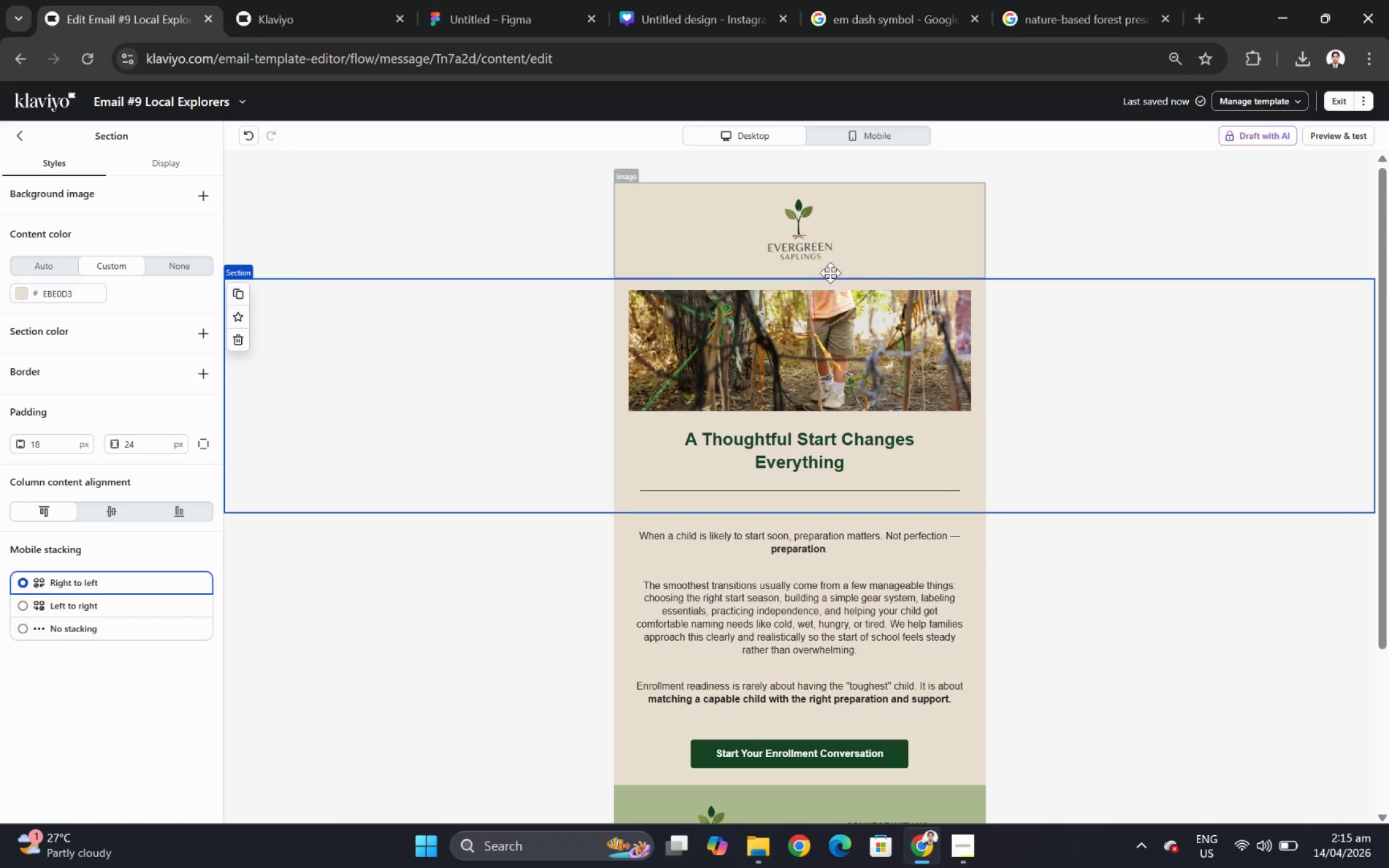 
left_click([830, 268])
 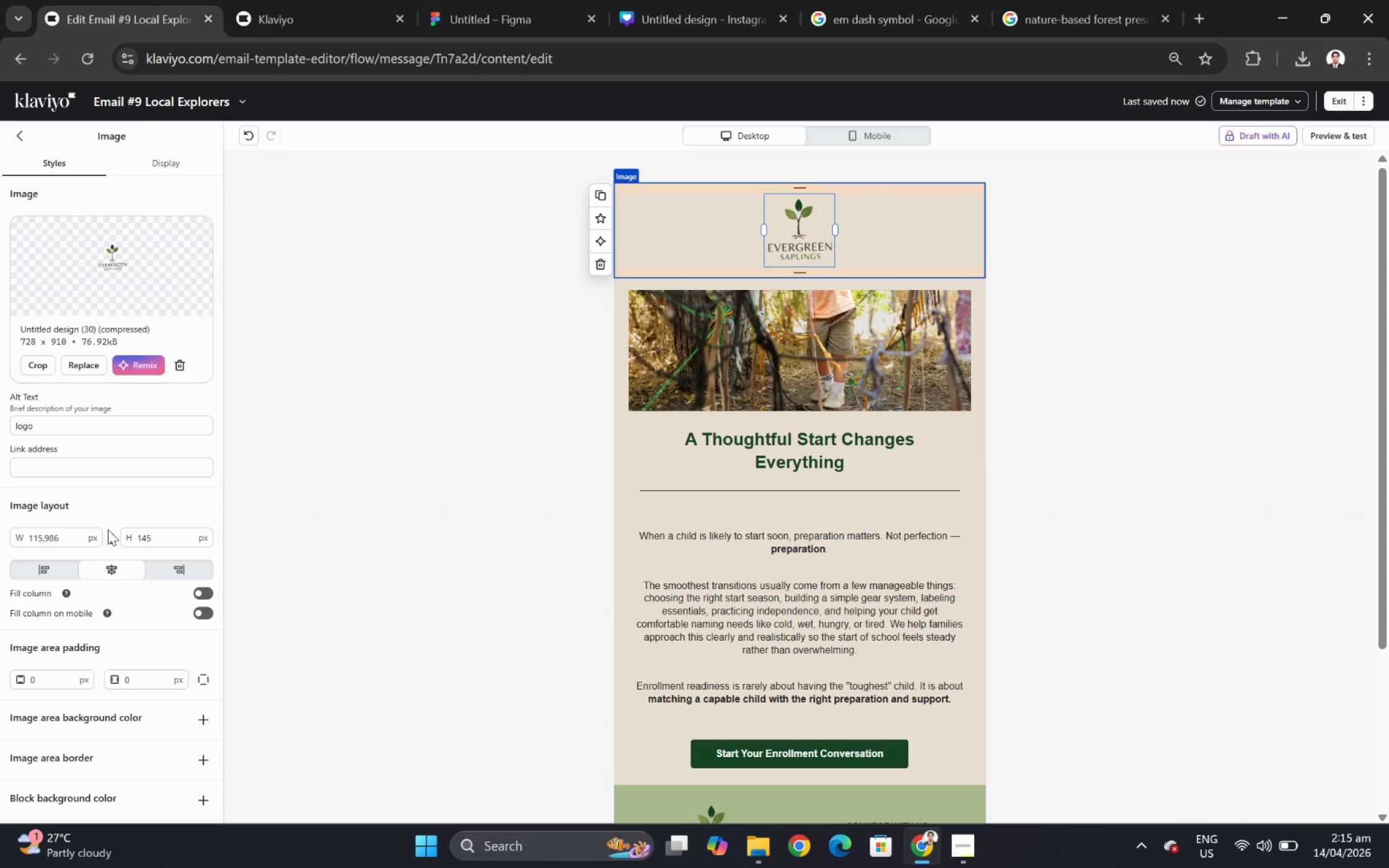 
scroll: coordinate [108, 597], scroll_direction: down, amount: 4.0
 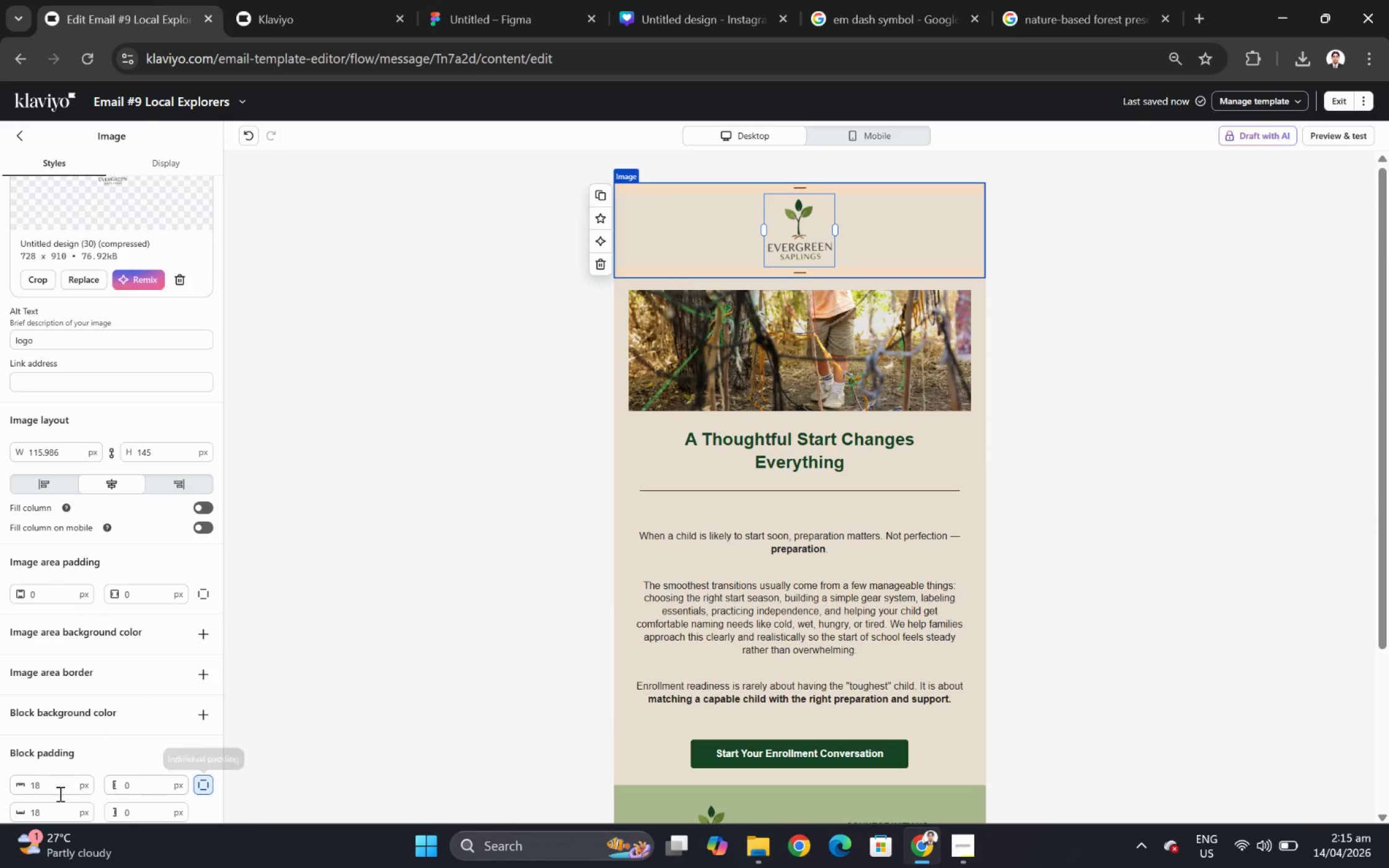 
double_click([52, 810])
 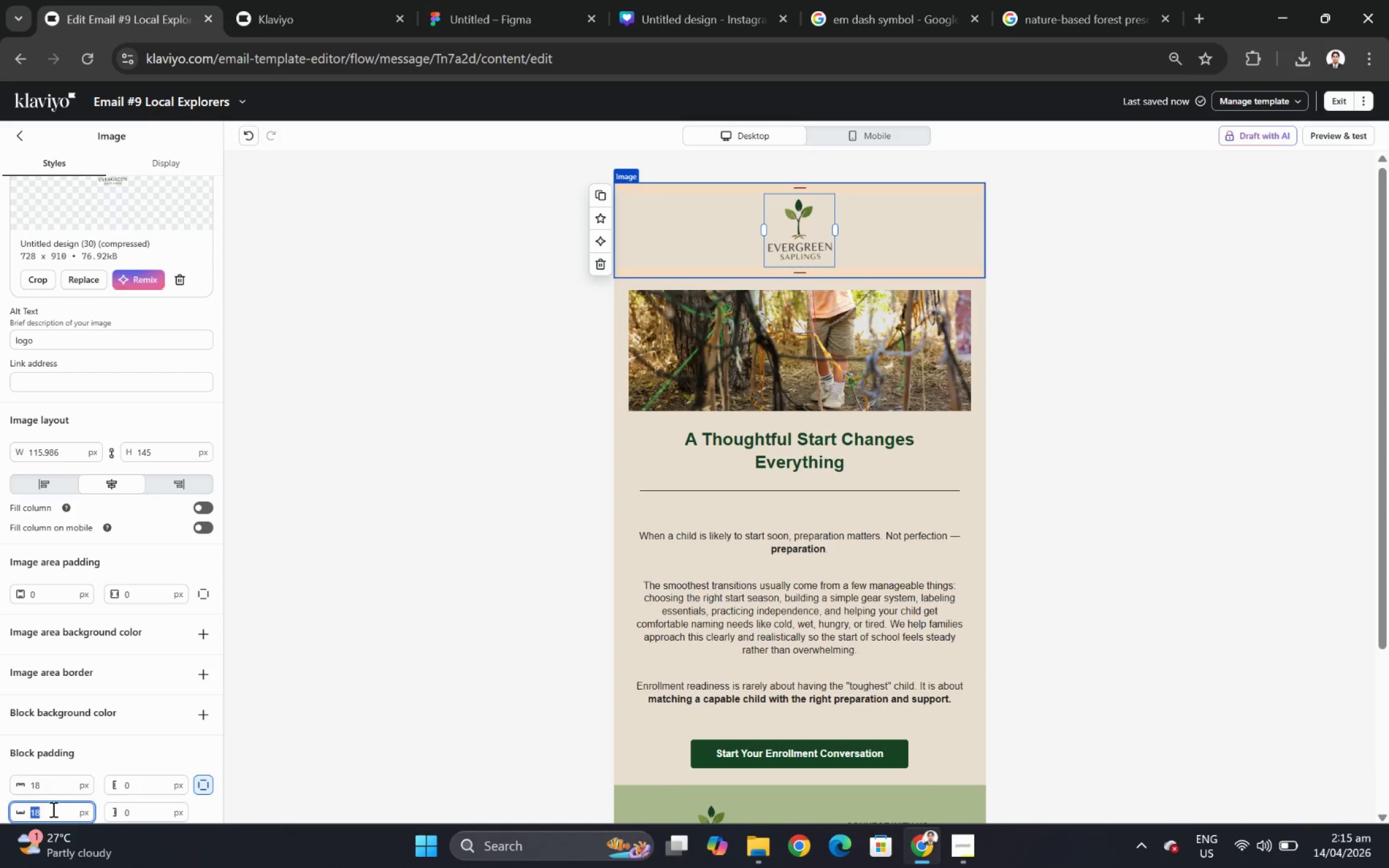 
key(Numpad9)
 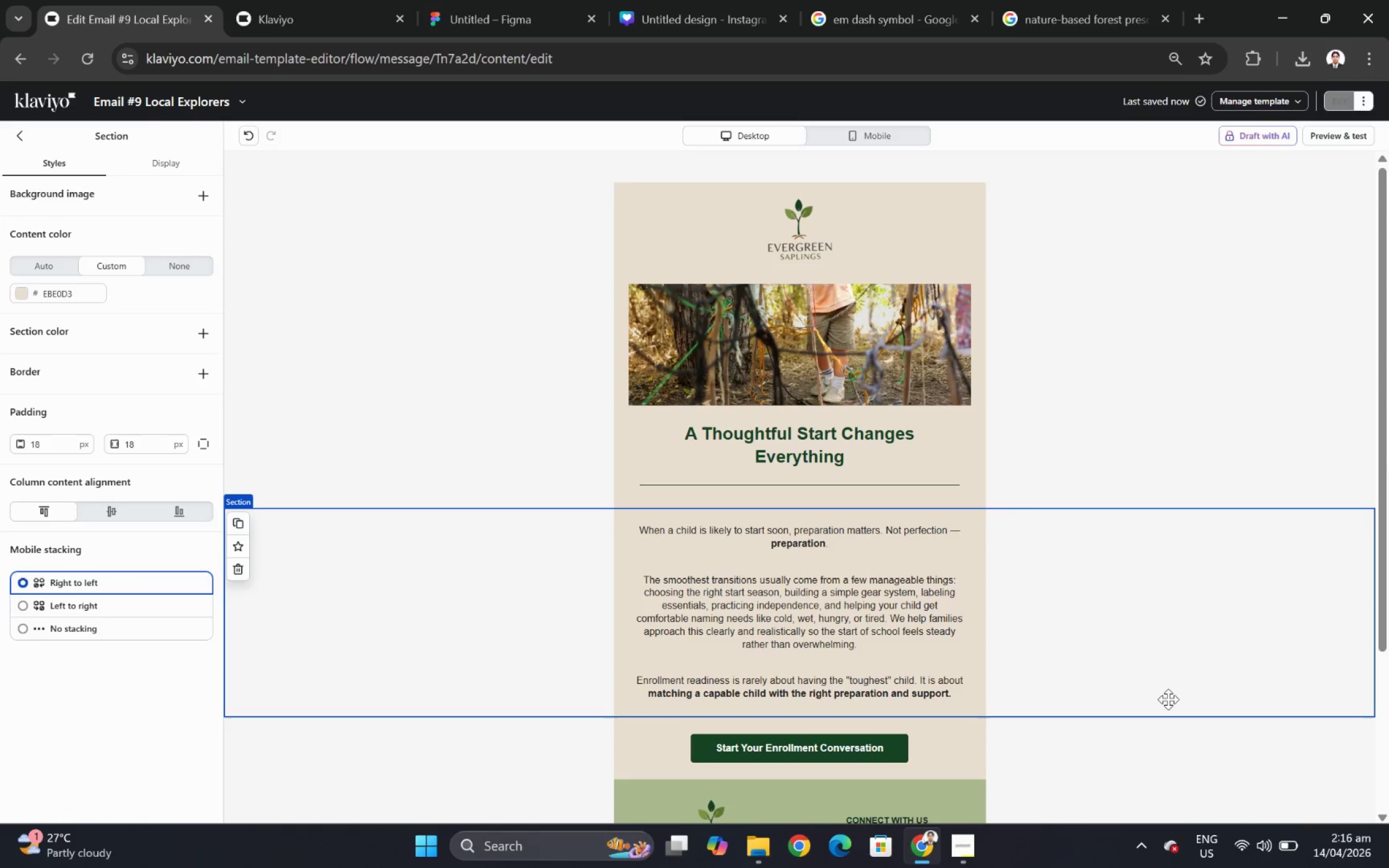 
scroll: coordinate [1161, 691], scroll_direction: down, amount: 1.0
 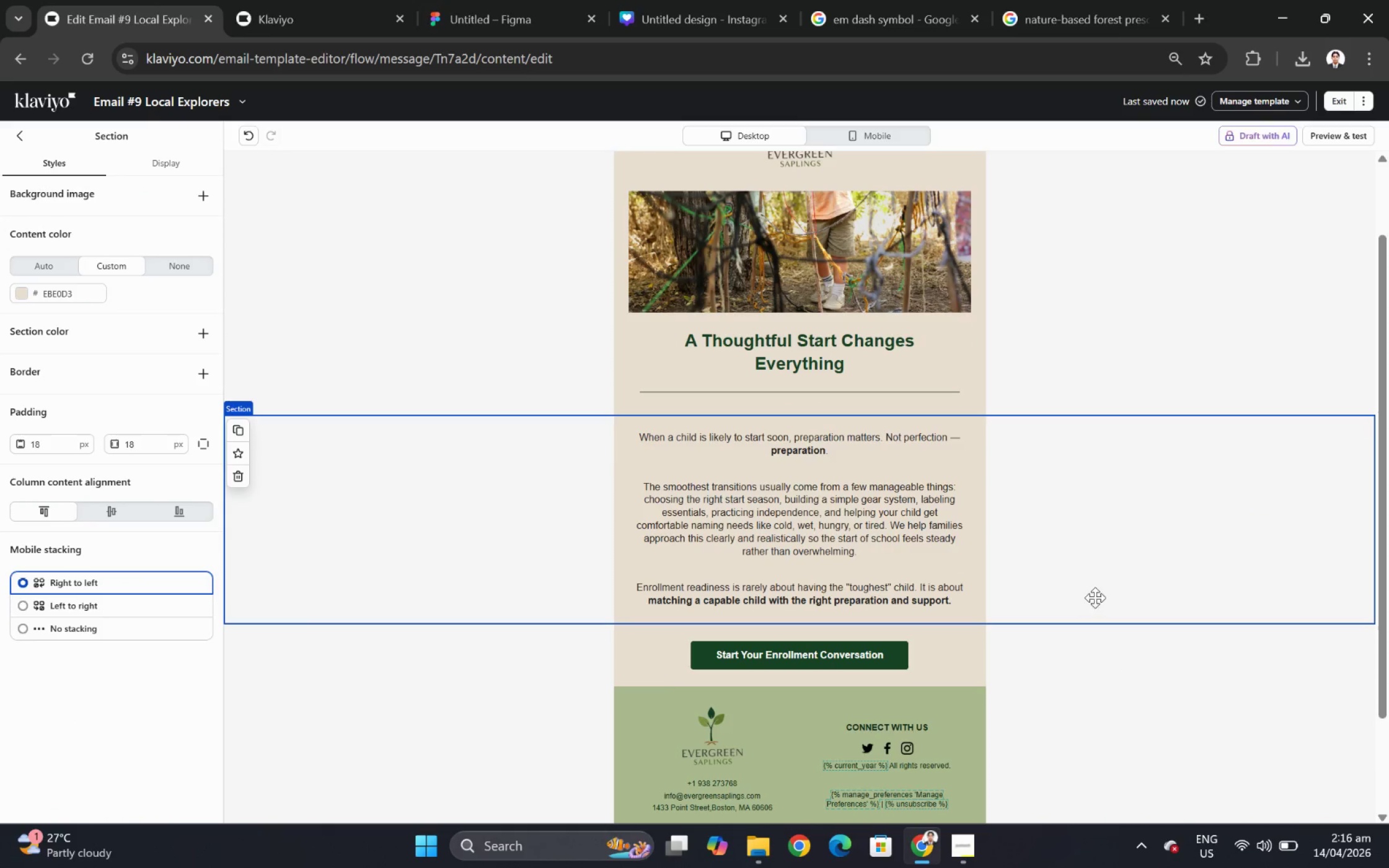 
wait(8.45)
 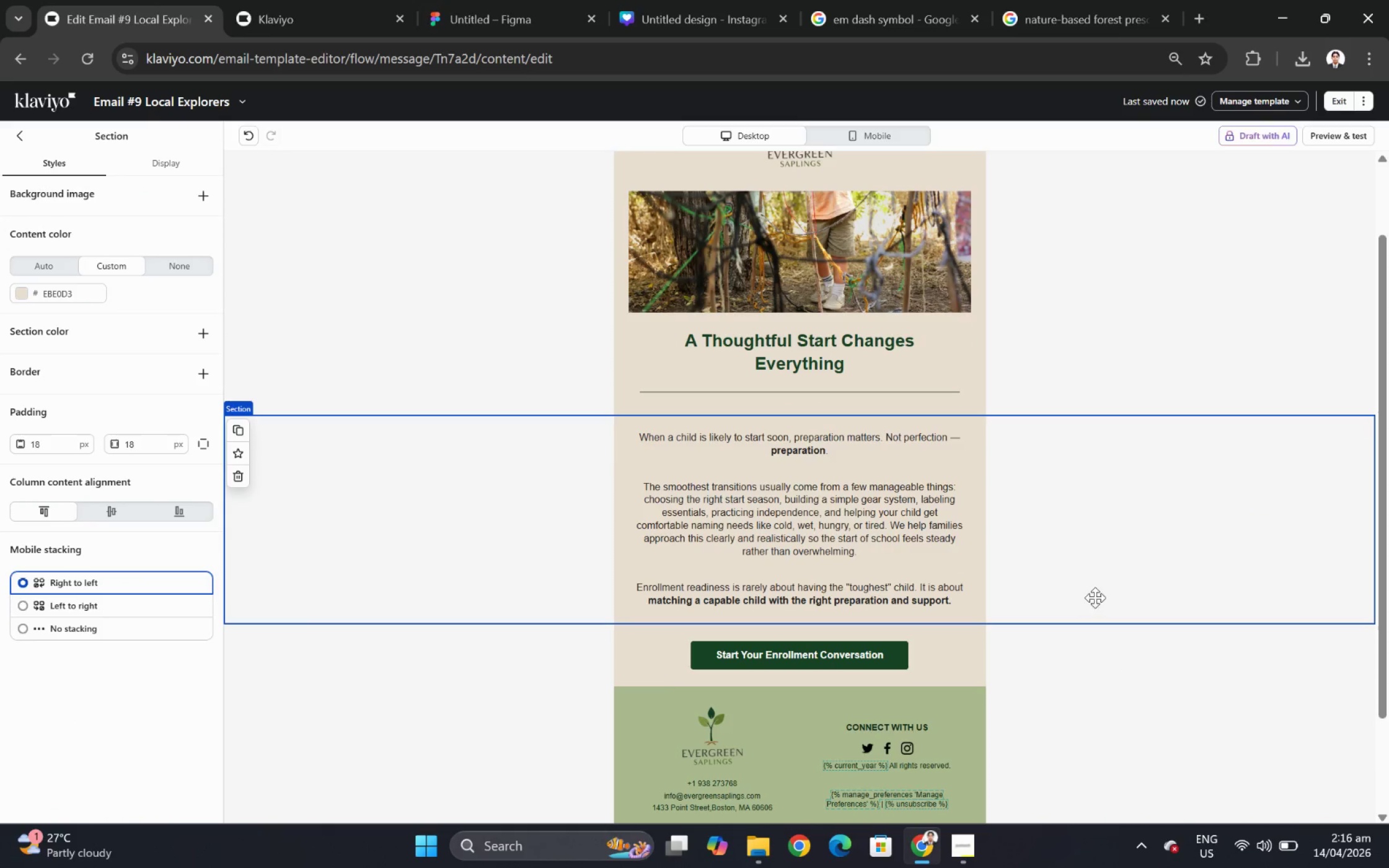 
left_click([930, 652])
 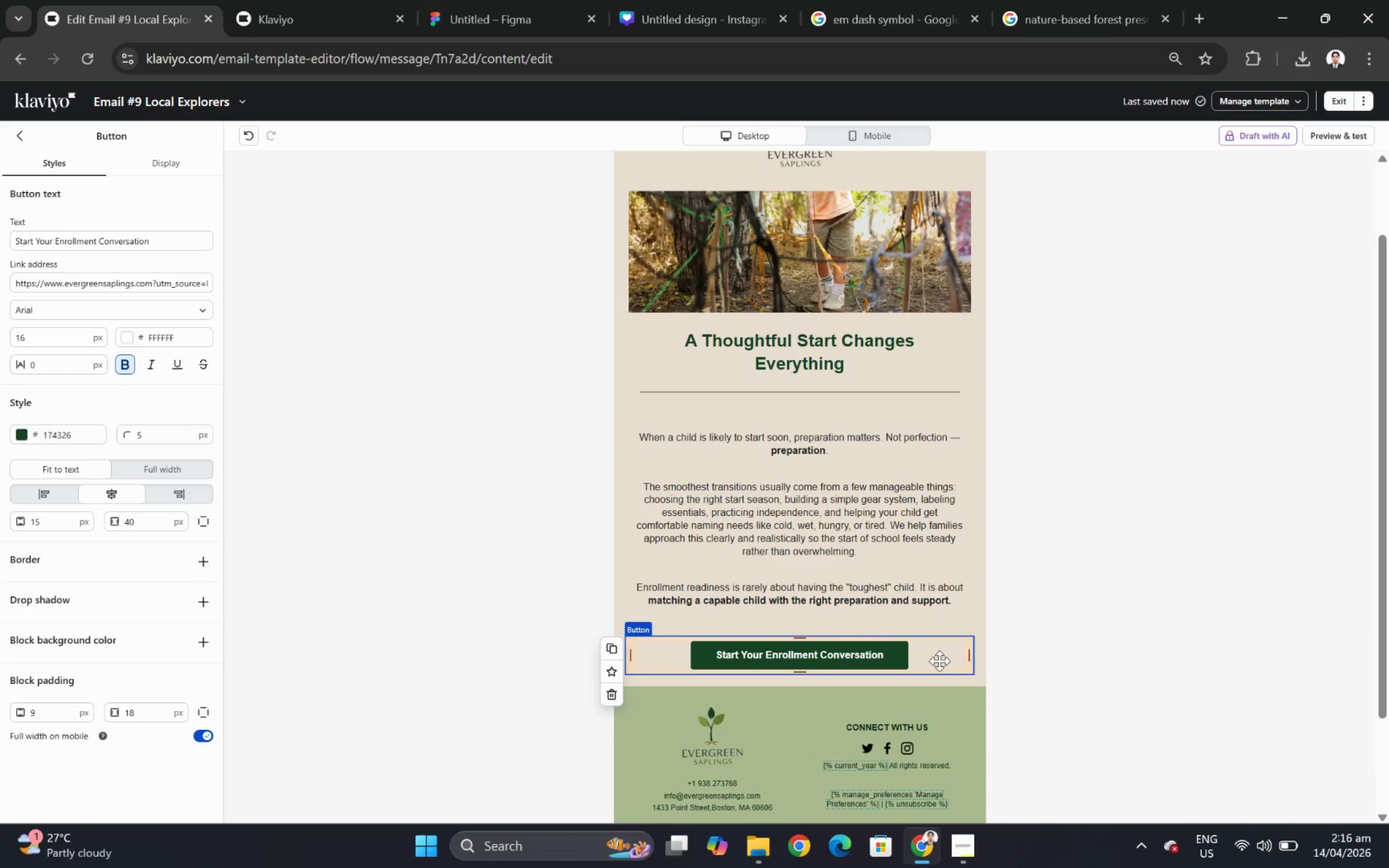 
left_click_drag(start_coordinate=[939, 660], to_coordinate=[930, 594])
 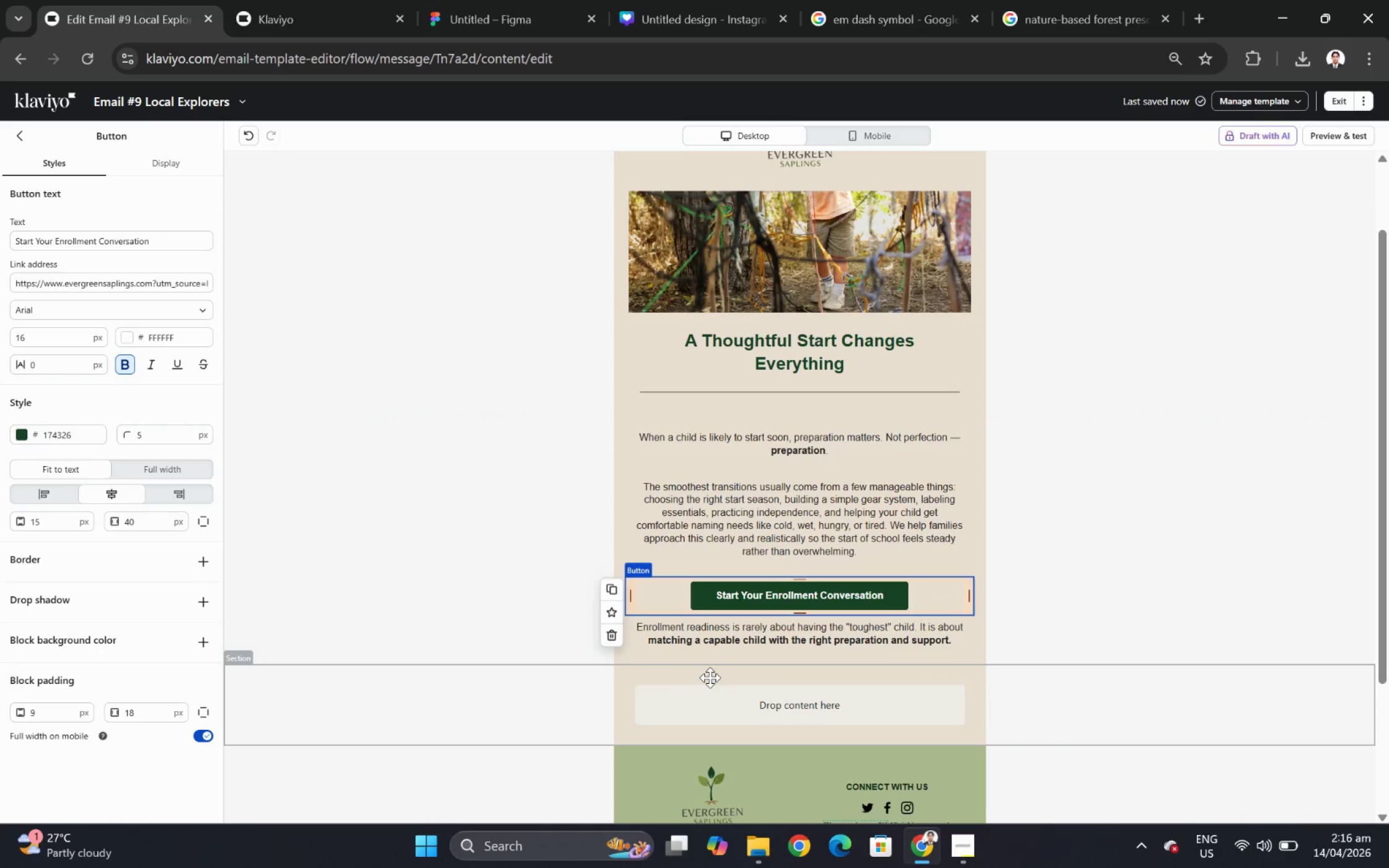 
left_click([635, 705])
 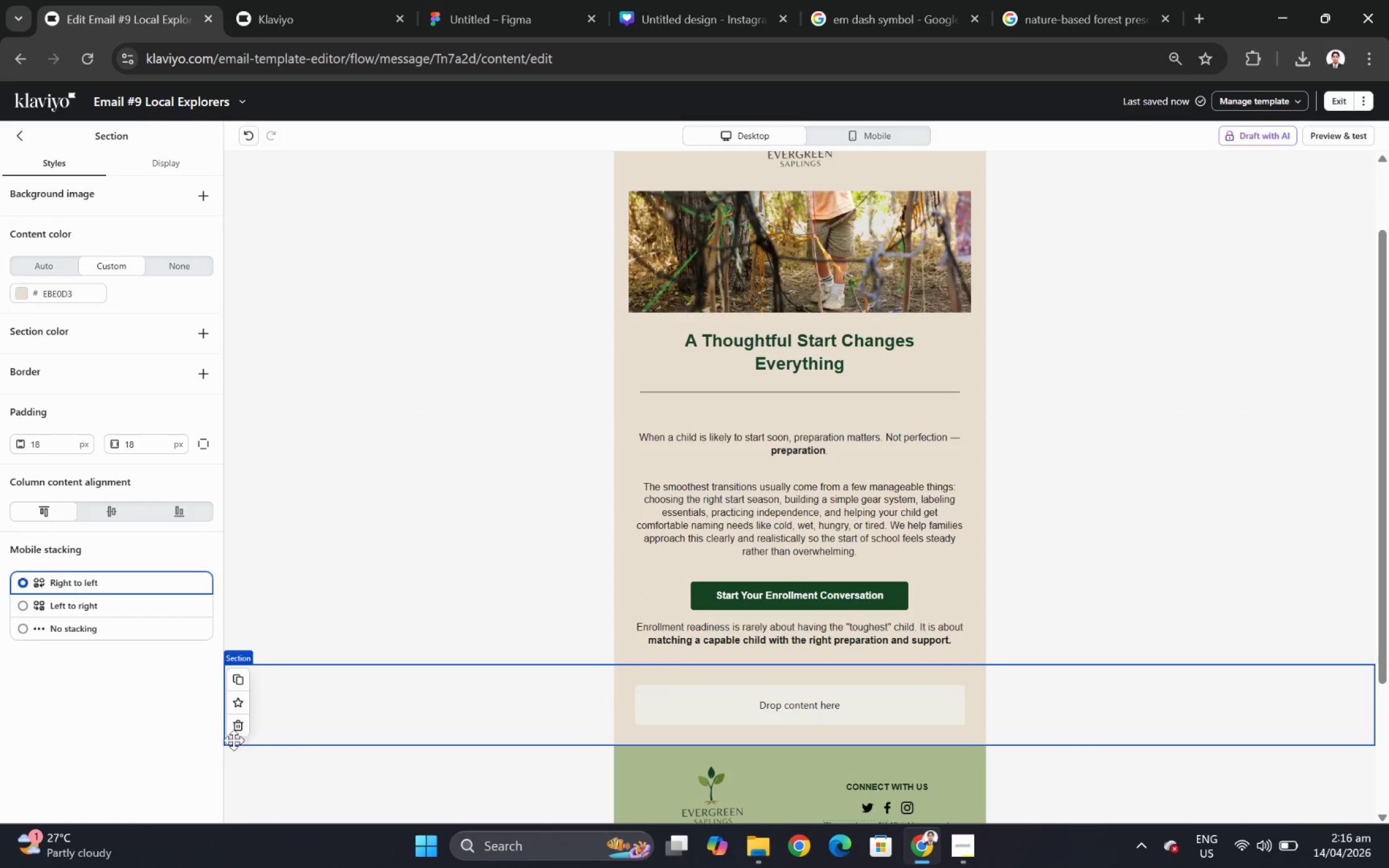 
left_click([233, 727])
 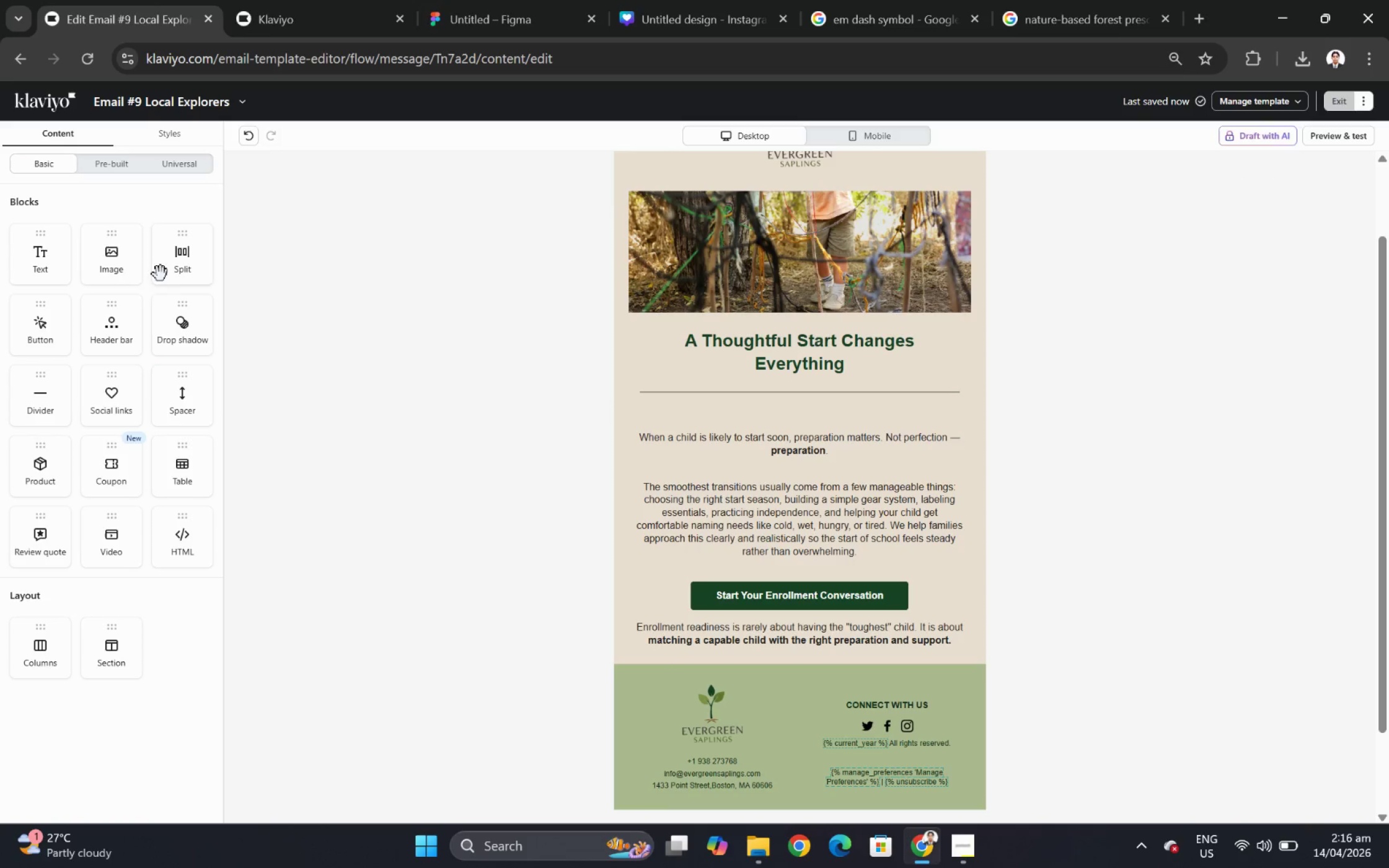 
left_click_drag(start_coordinate=[187, 392], to_coordinate=[842, 629])
 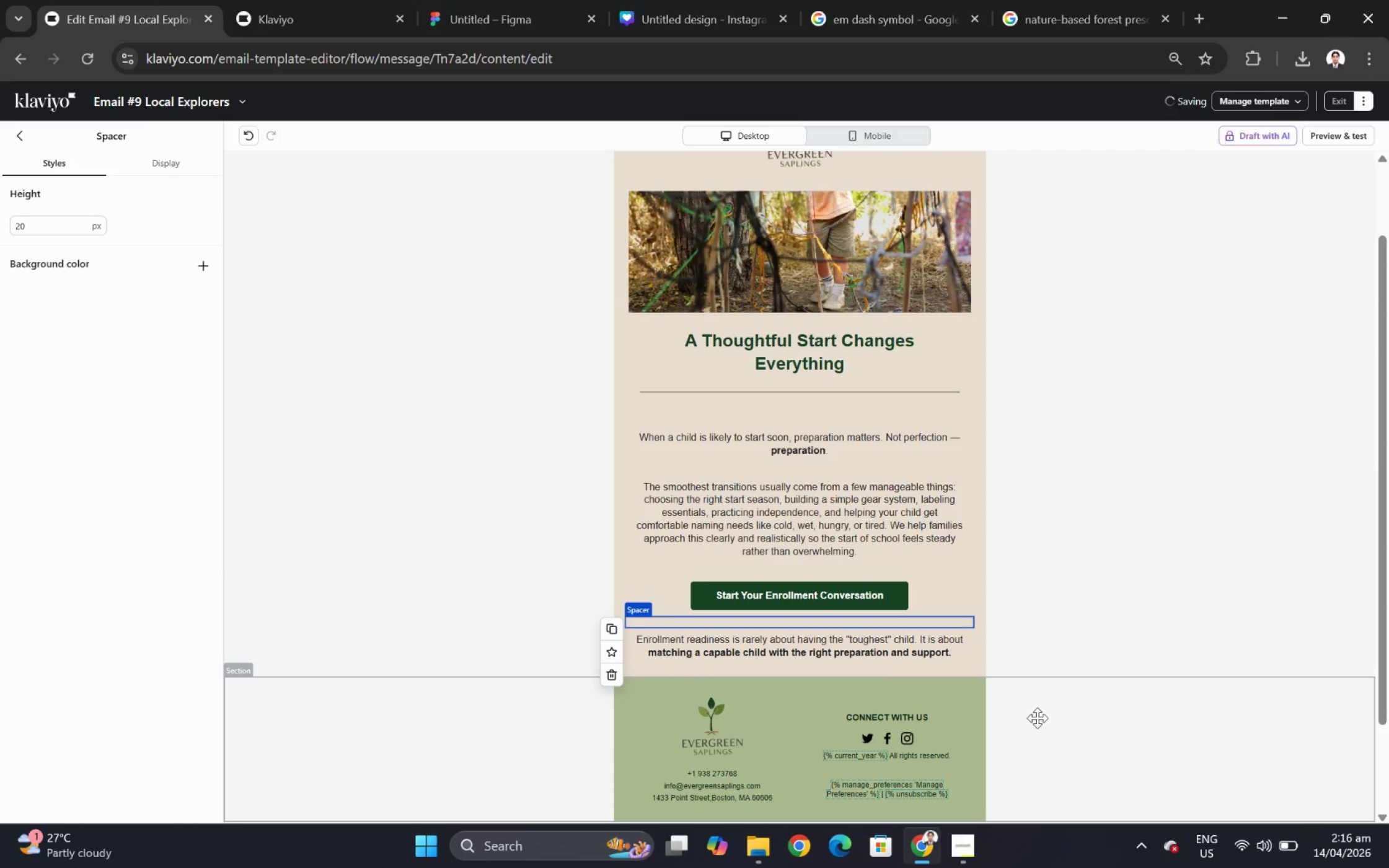 
left_click([1046, 730])
 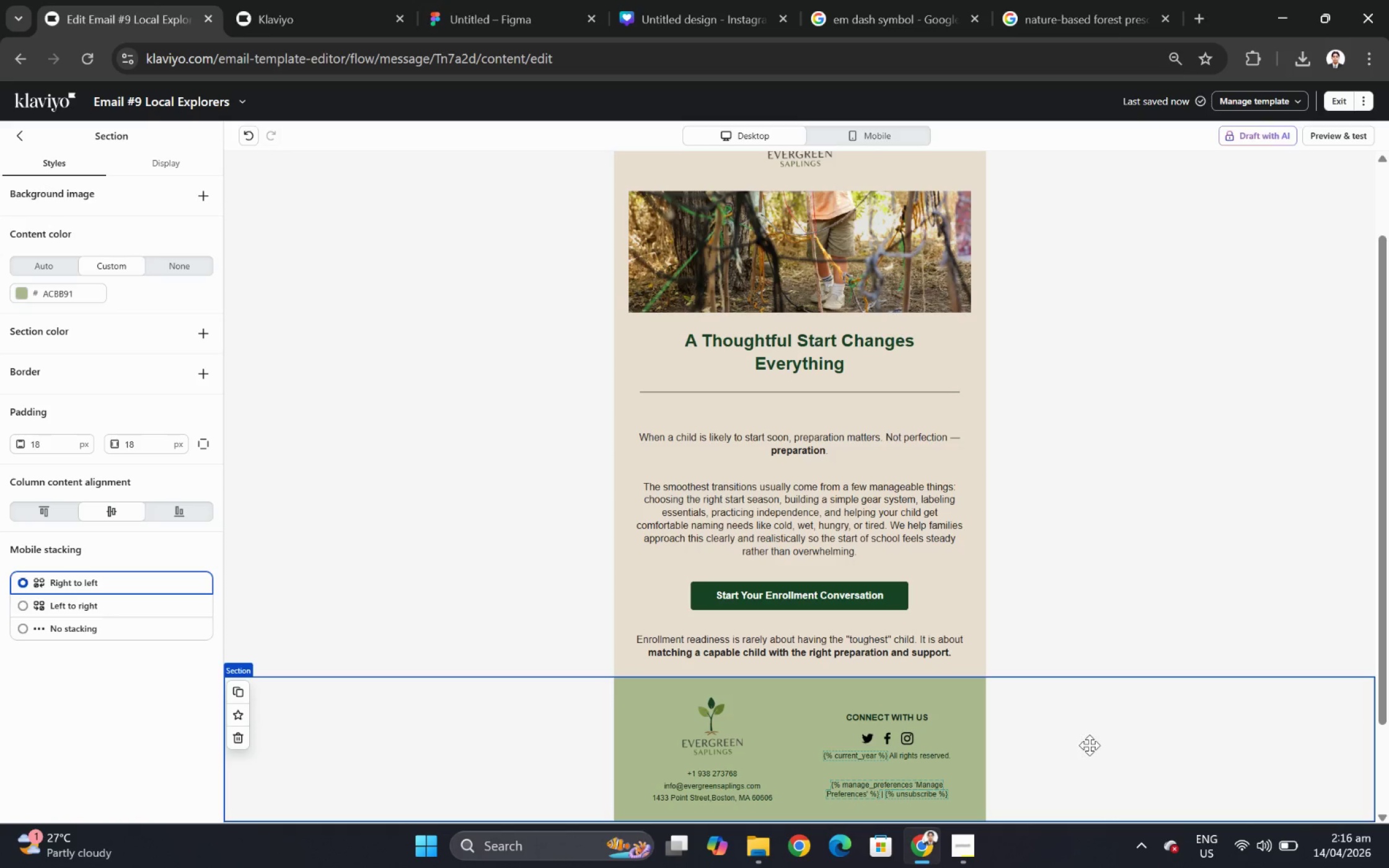 
wait(23.81)
 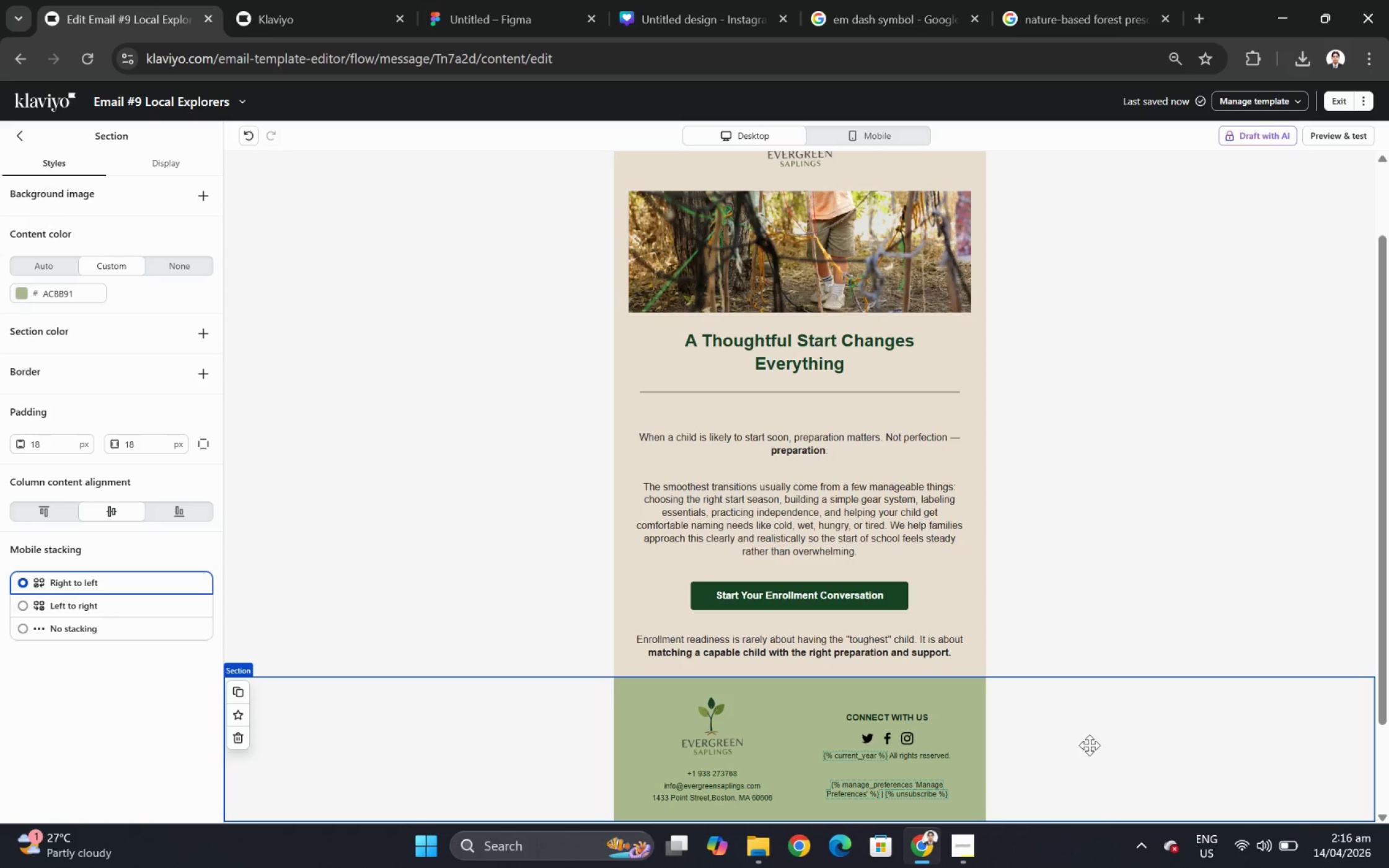 
scroll: coordinate [1088, 682], scroll_direction: down, amount: 1.0
 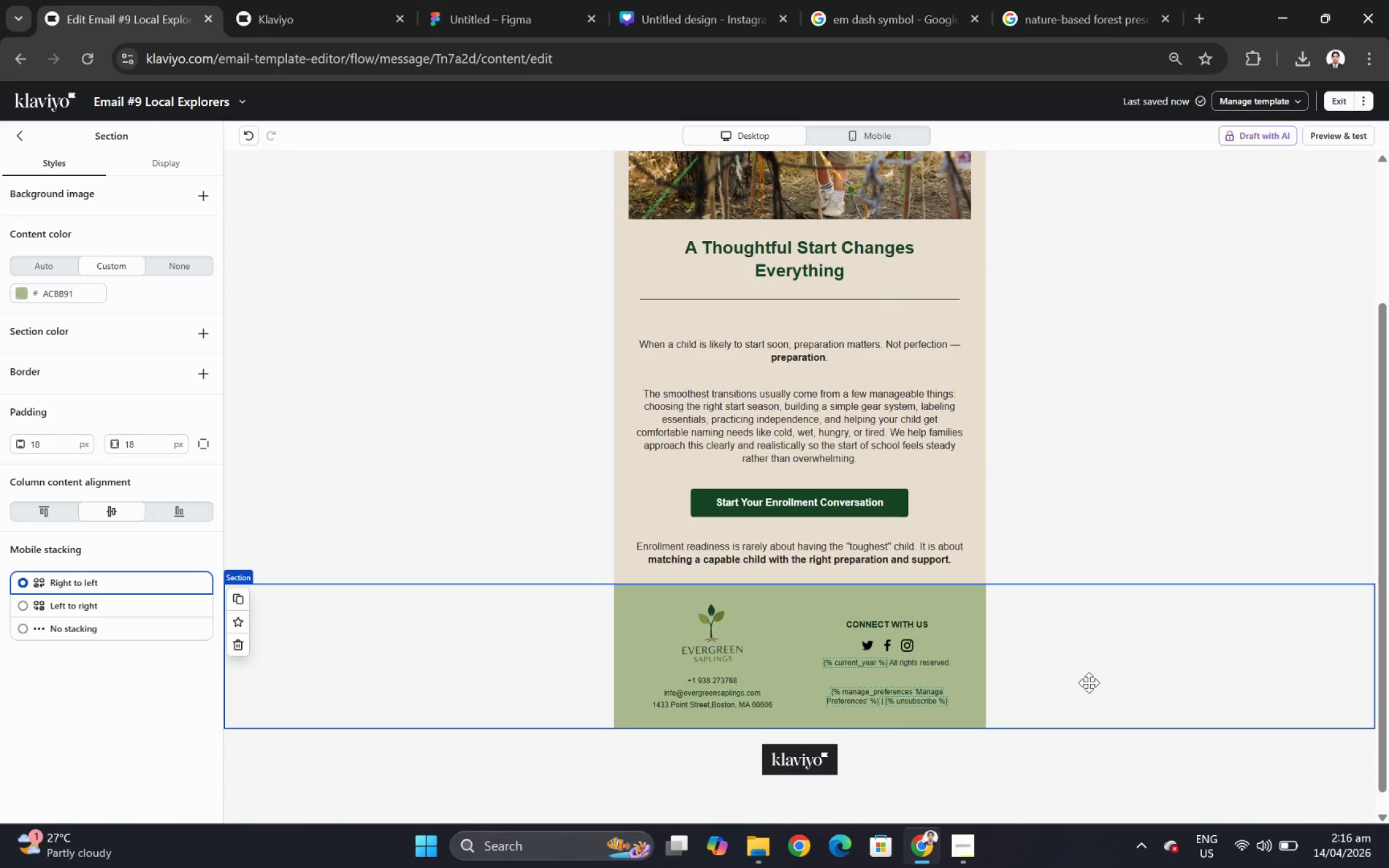 
scroll: coordinate [1106, 478], scroll_direction: up, amount: 3.0
 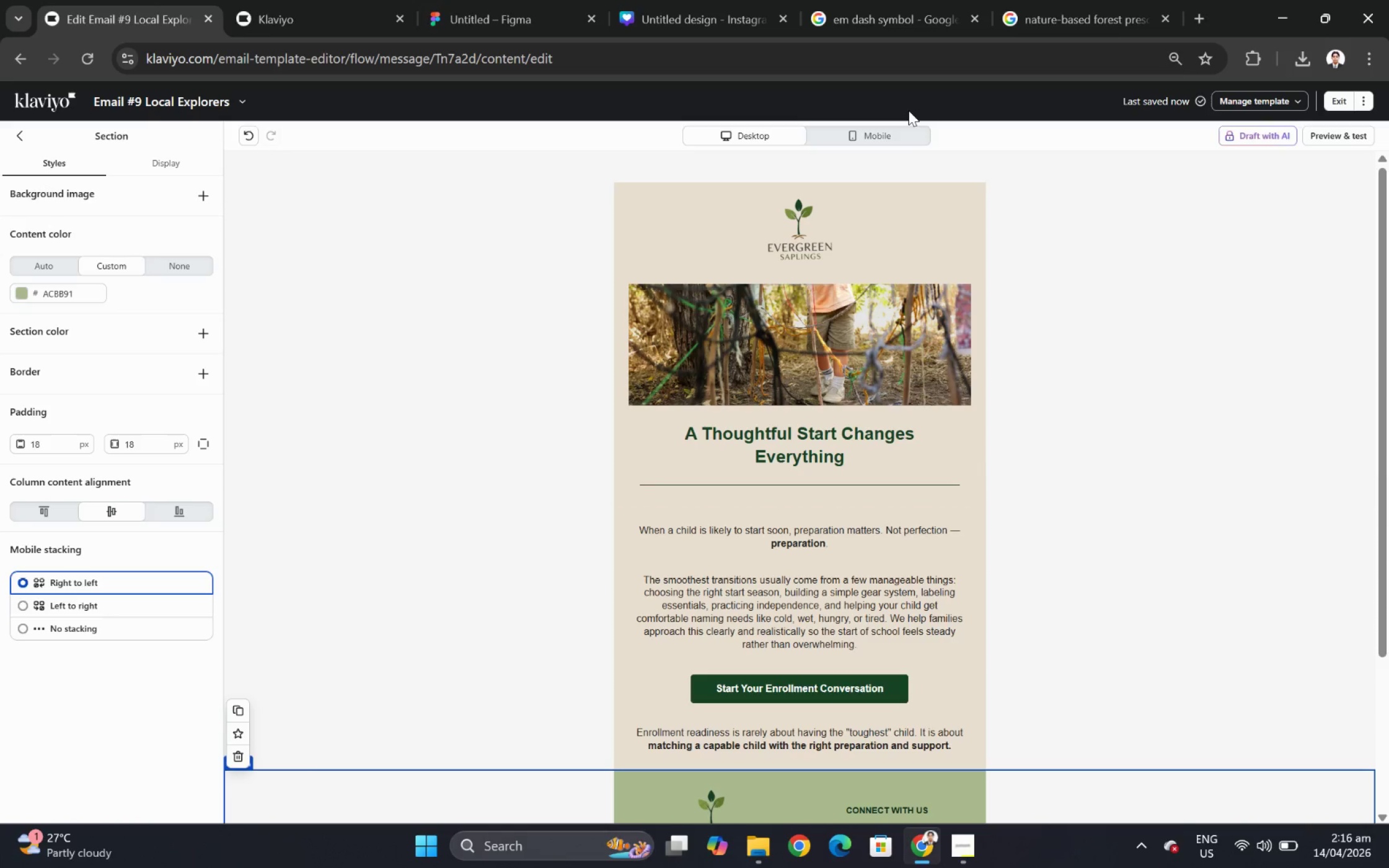 
left_click([876, 139])
 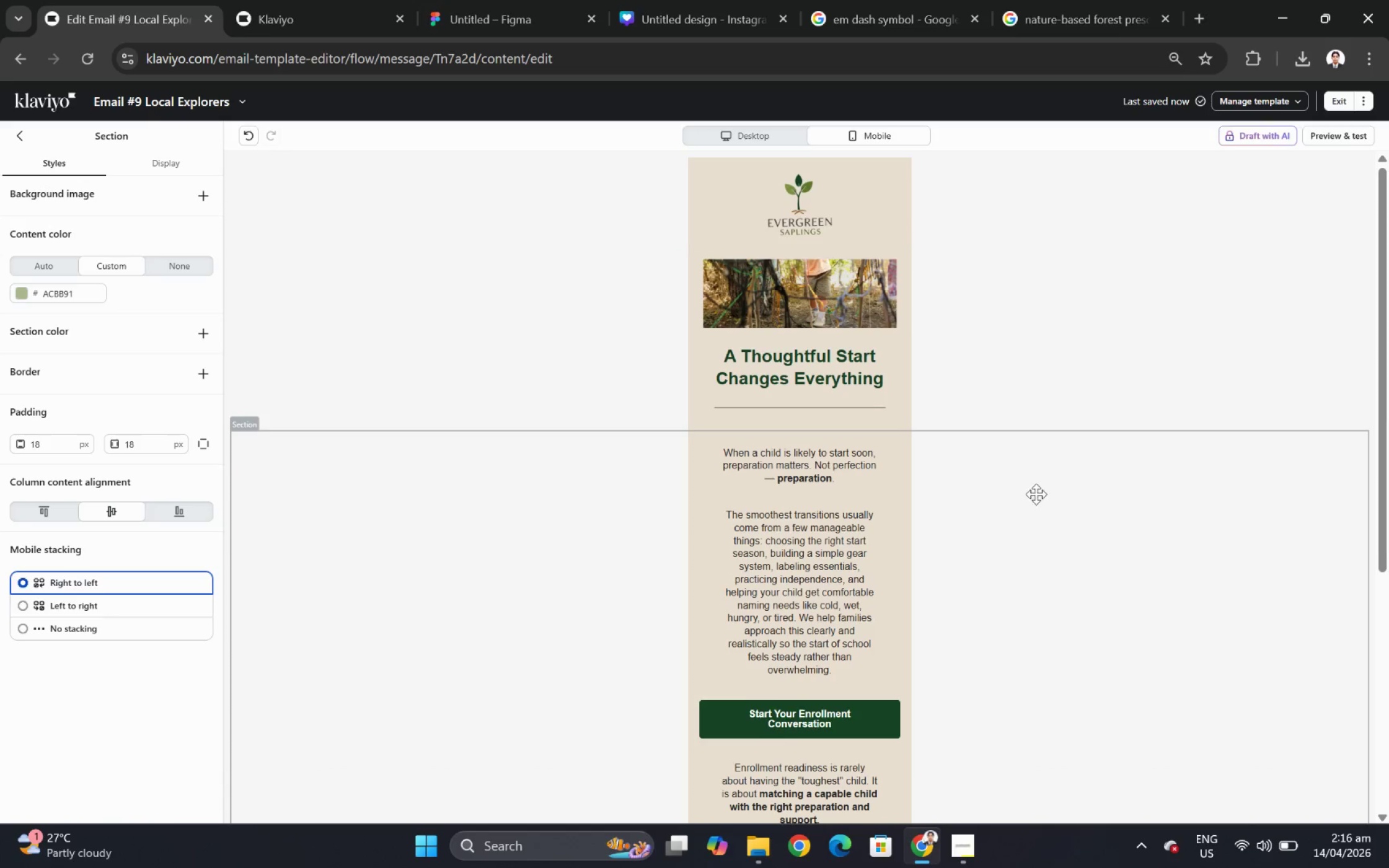 
scroll: coordinate [1037, 495], scroll_direction: down, amount: 1.0
 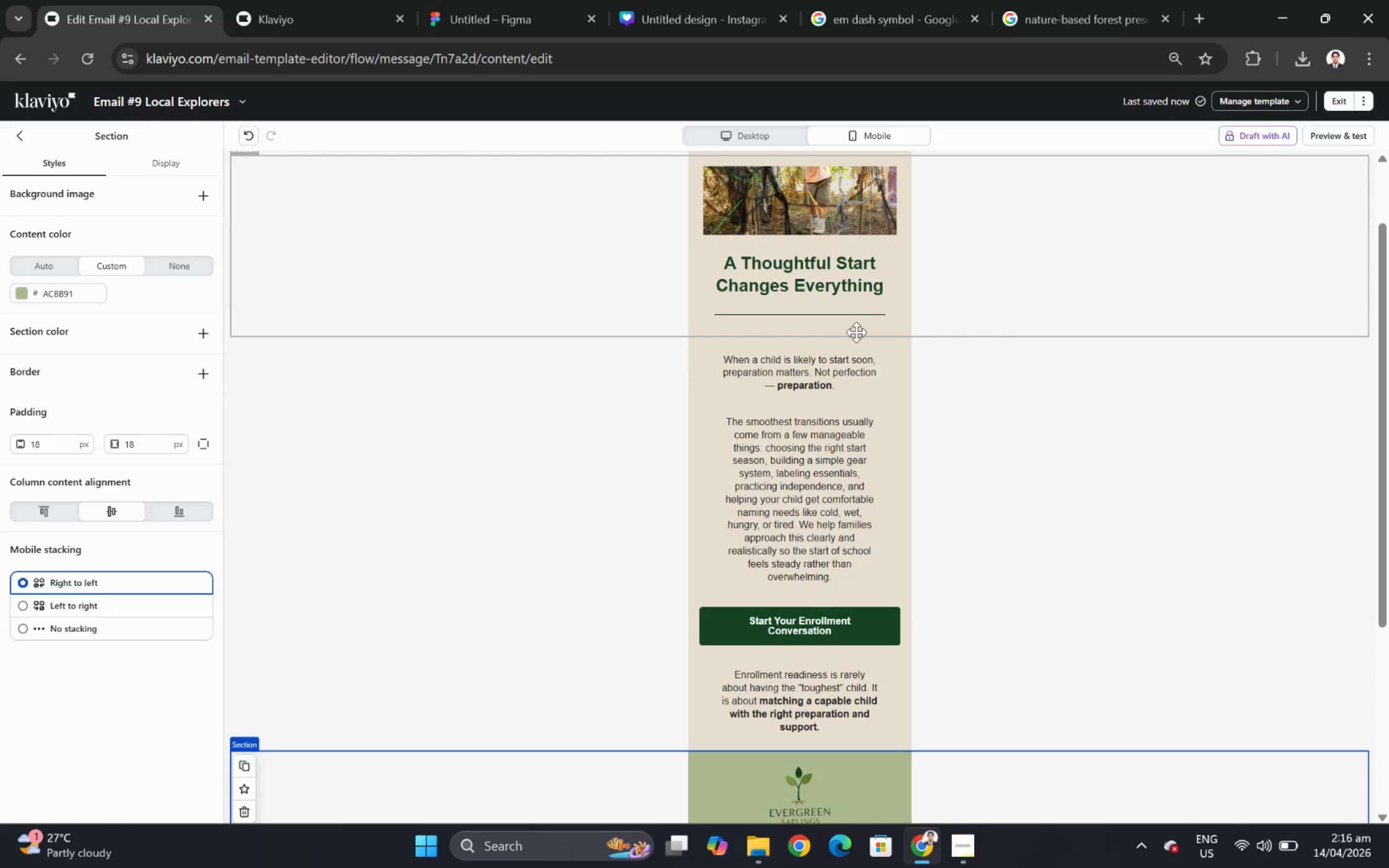 
left_click([856, 332])
 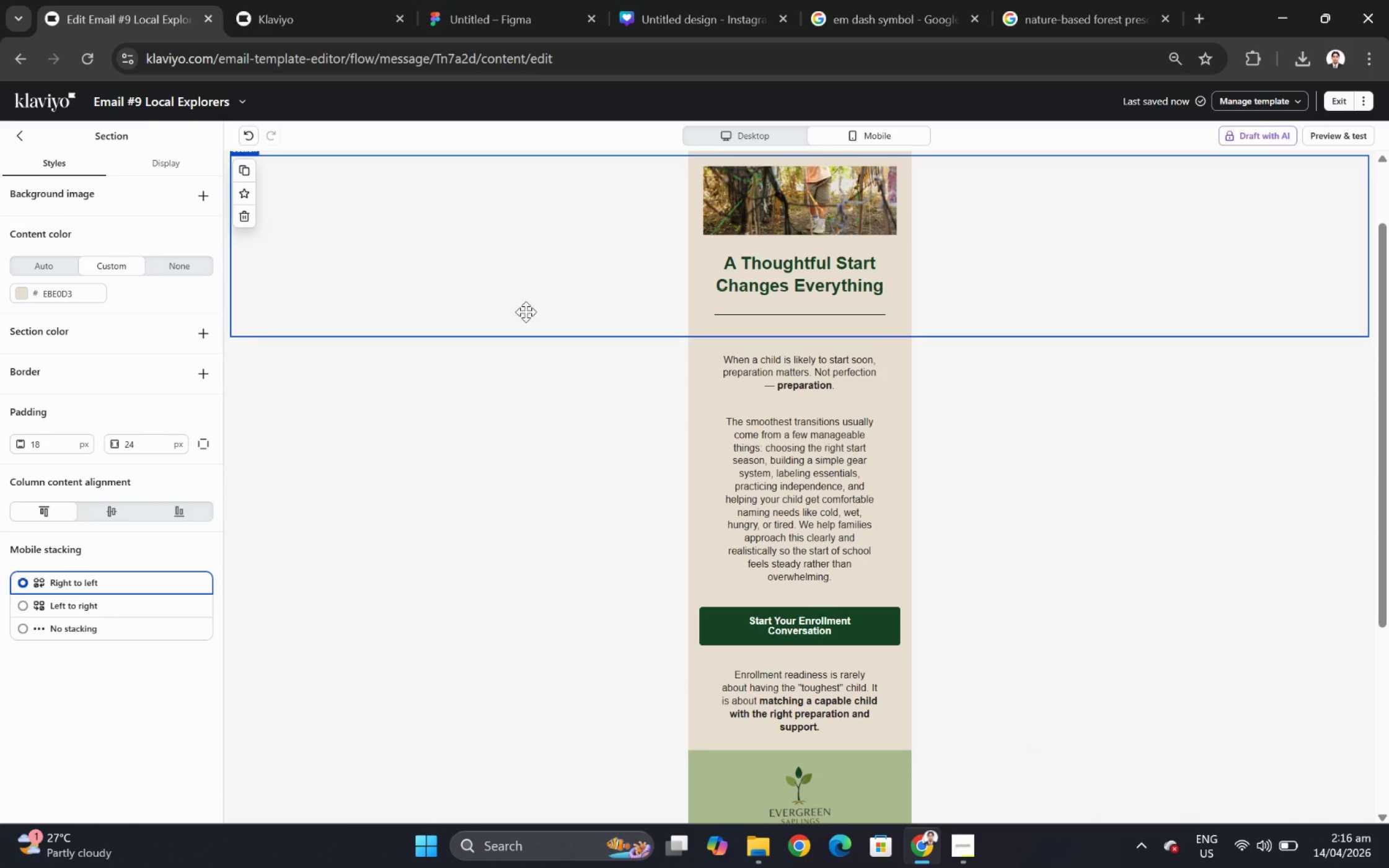 
scroll: coordinate [522, 312], scroll_direction: up, amount: 1.0
 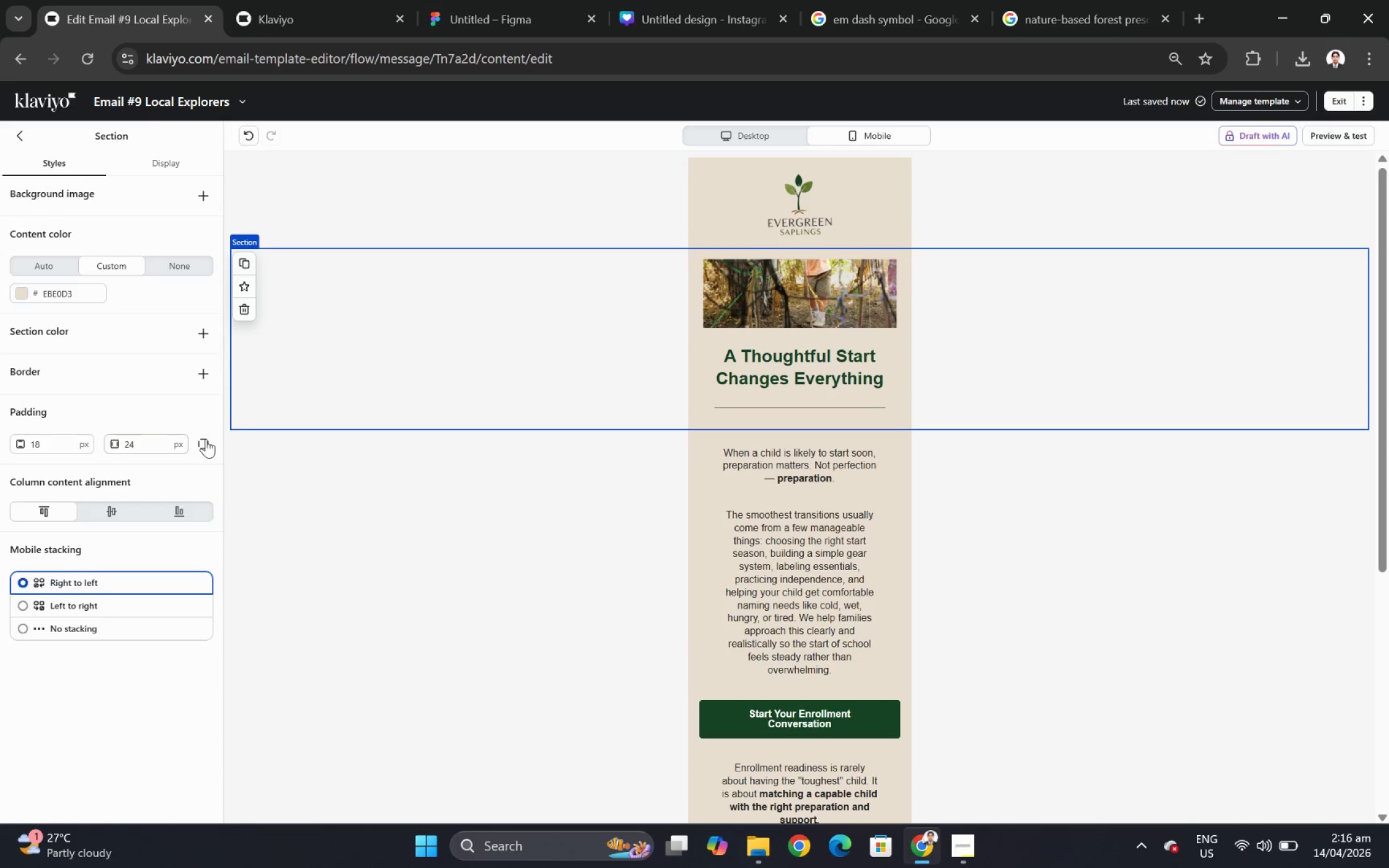 
left_click([209, 441])
 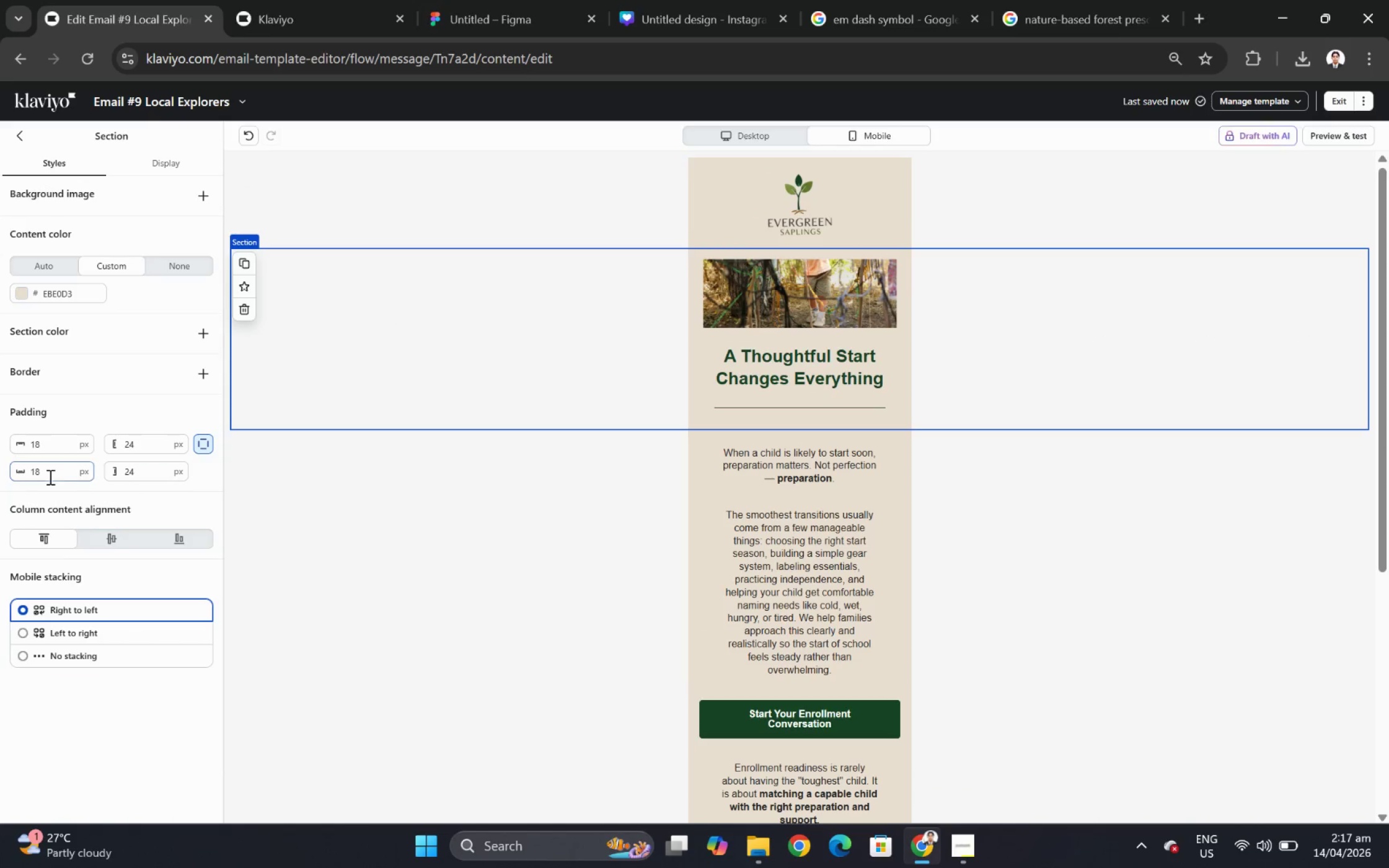 
double_click([49, 476])
 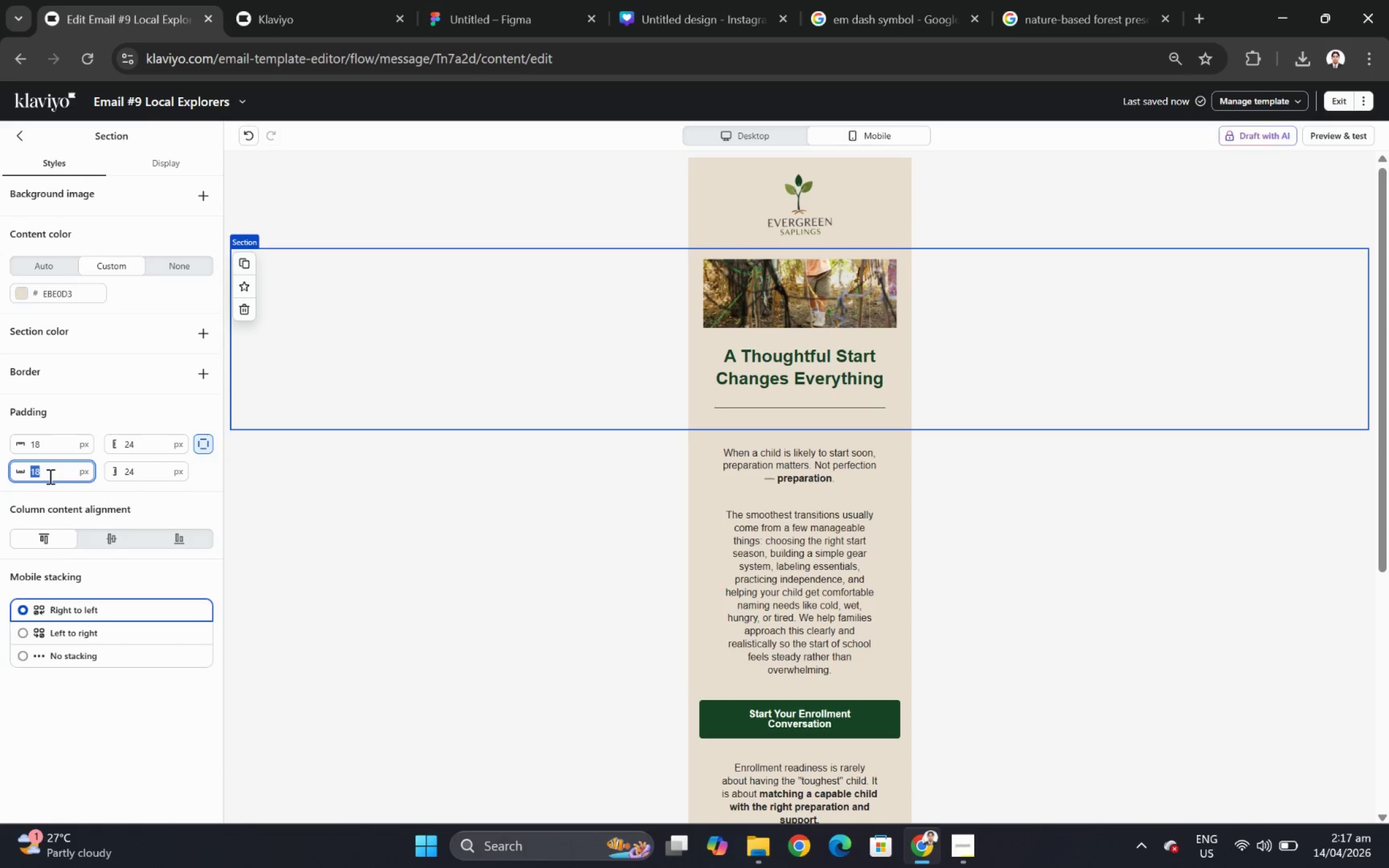 
key(Numpad9)
 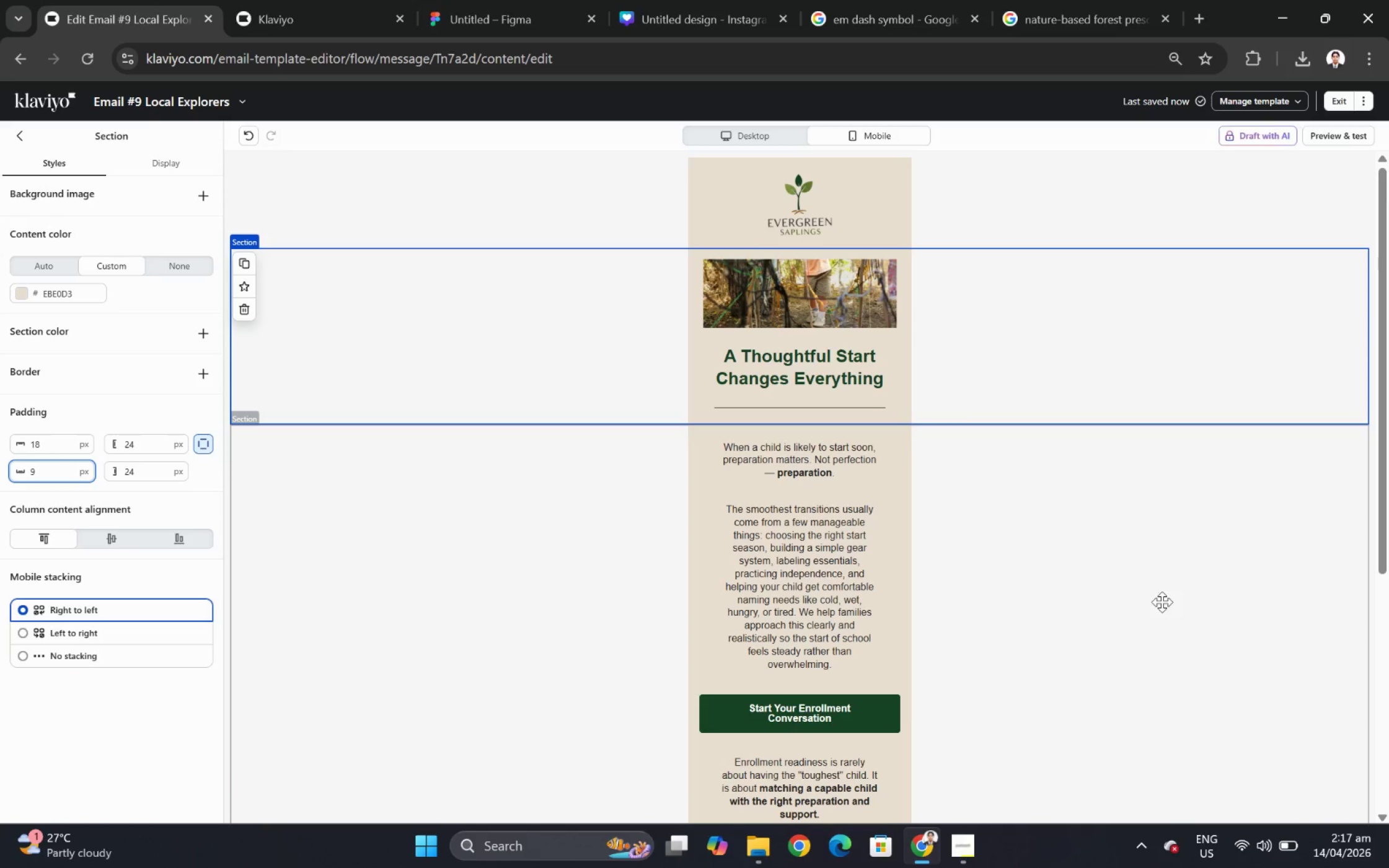 
left_click([1175, 636])
 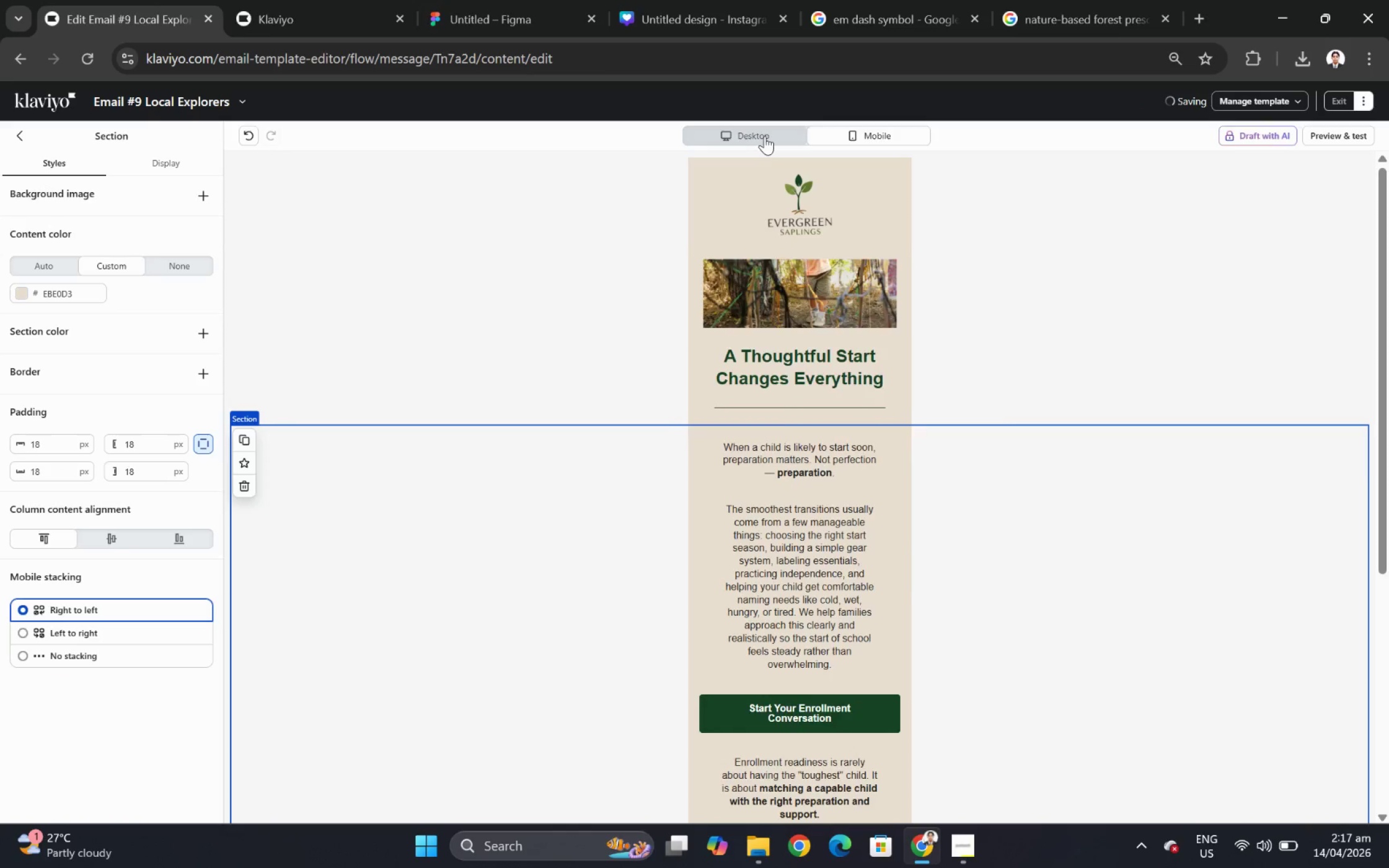 
scroll: coordinate [939, 420], scroll_direction: down, amount: 3.0
 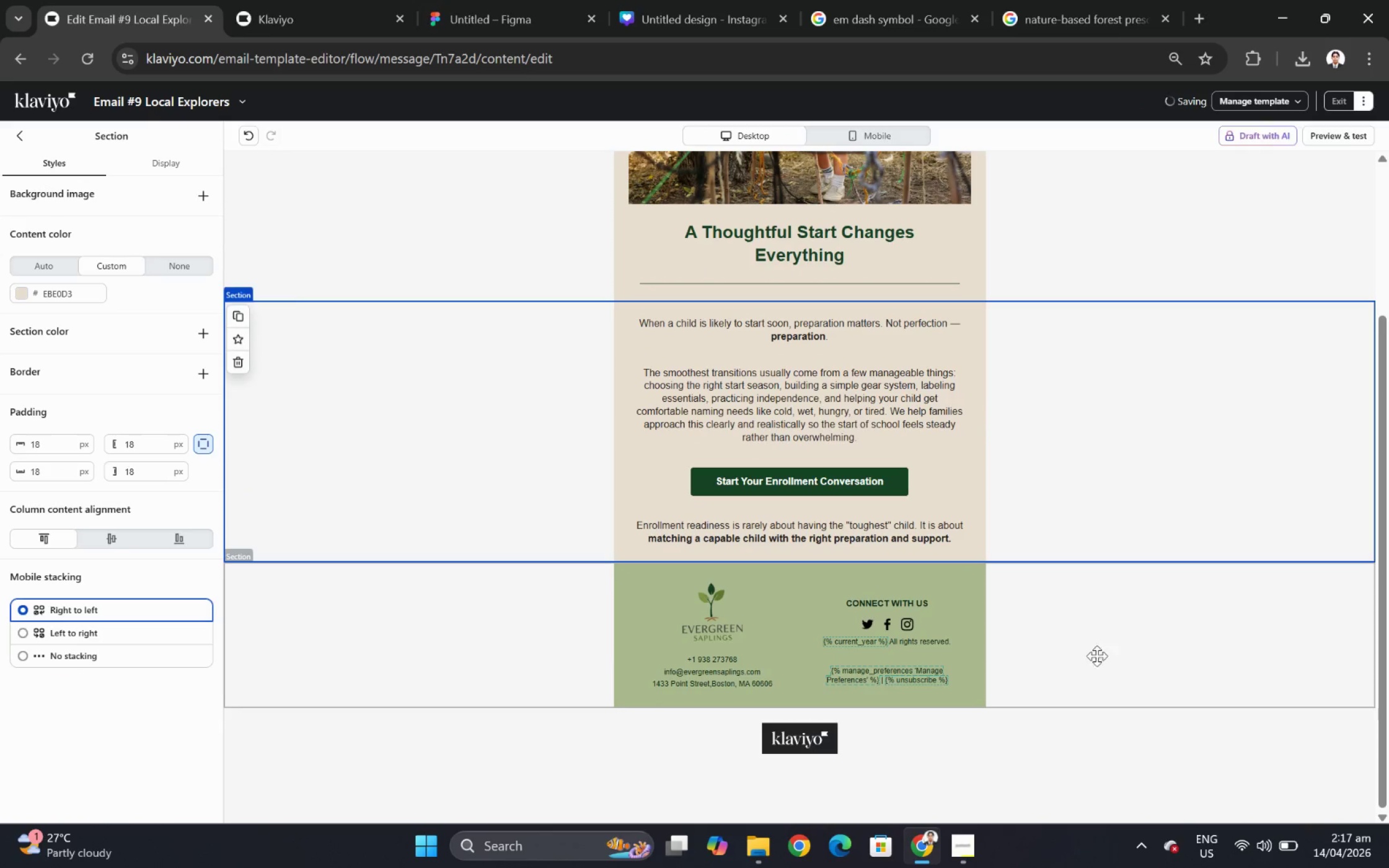 
left_click([1116, 713])
 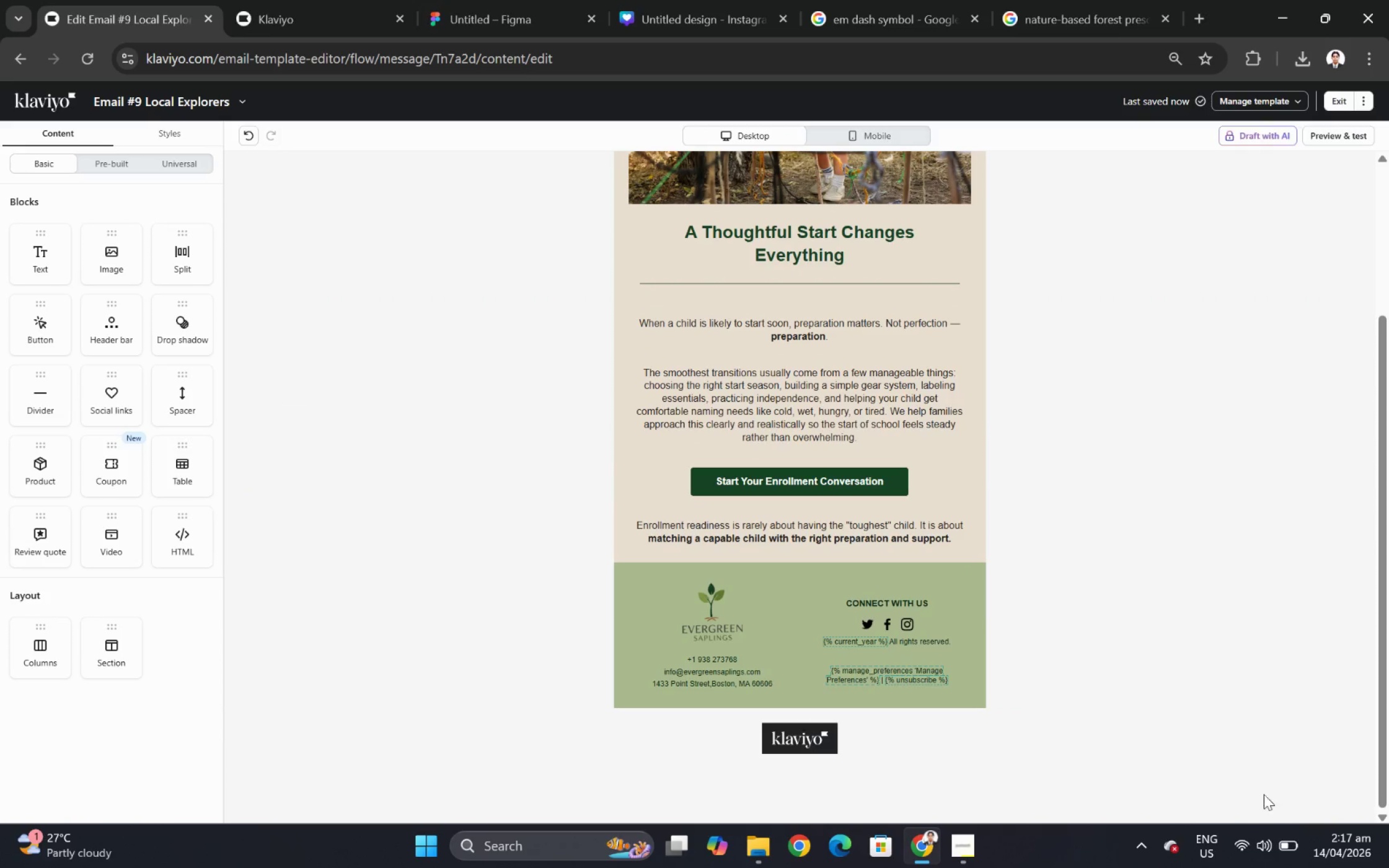 
scroll: coordinate [1317, 763], scroll_direction: up, amount: 1.0
 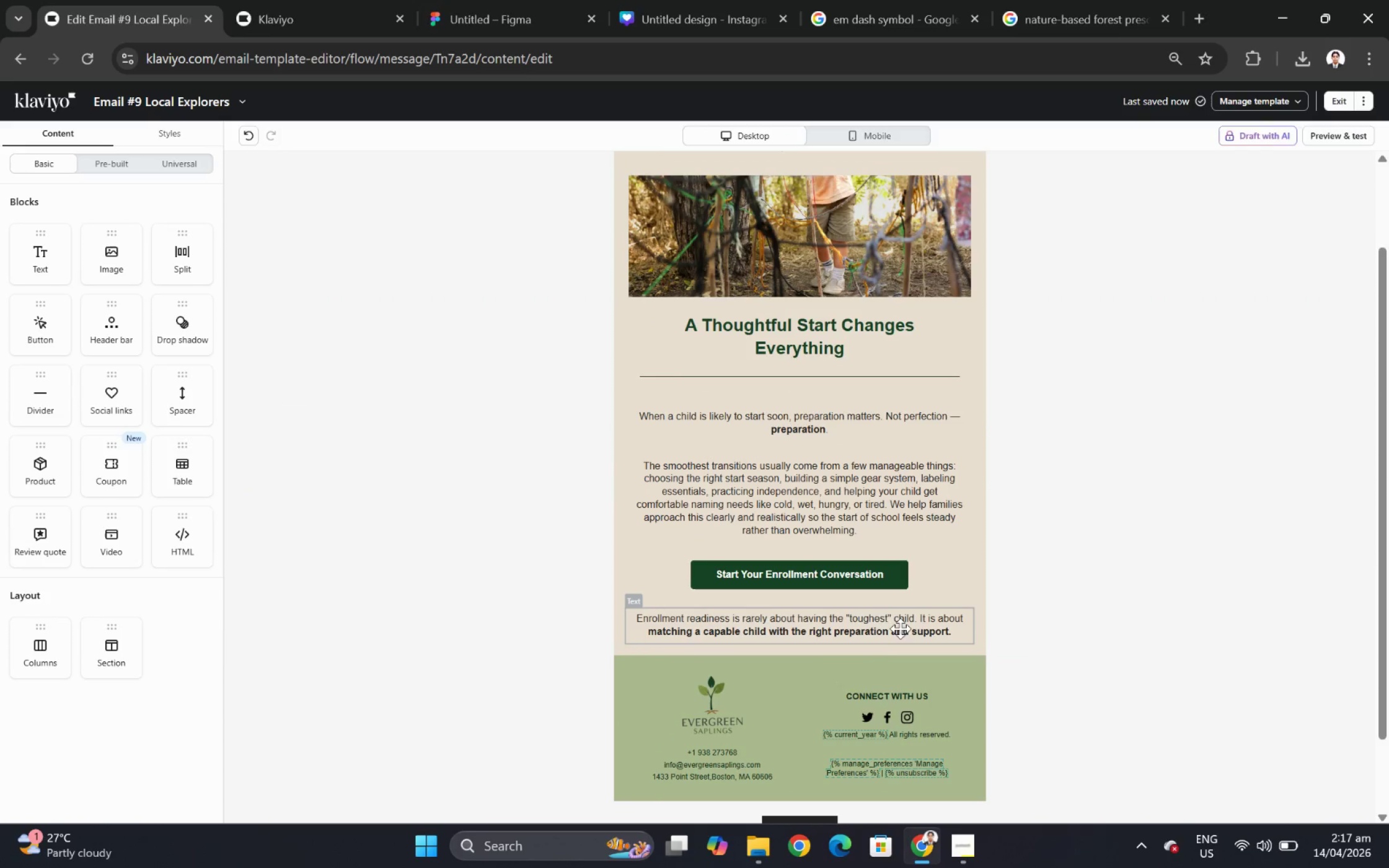 
left_click([857, 598])
 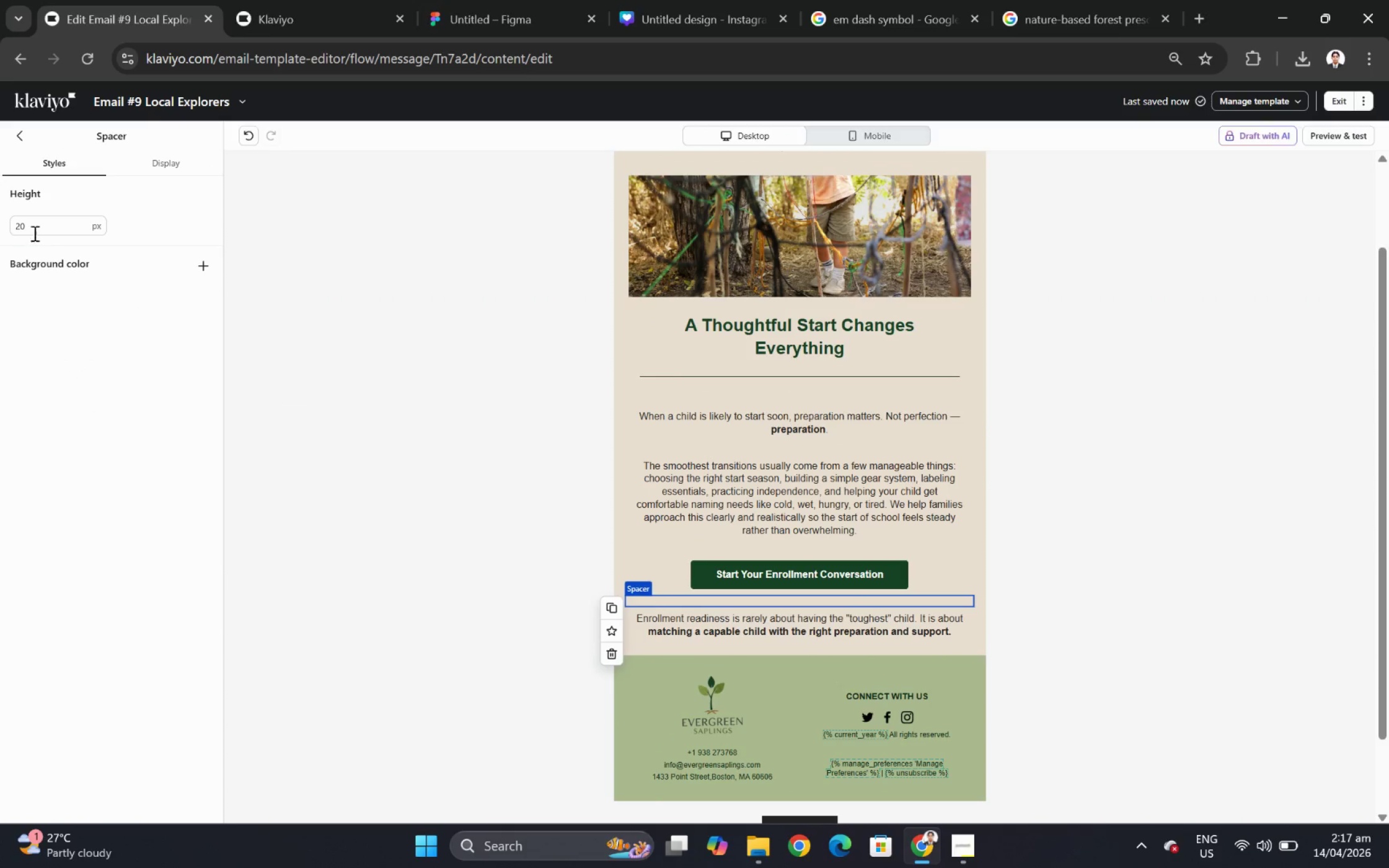 
double_click([37, 227])
 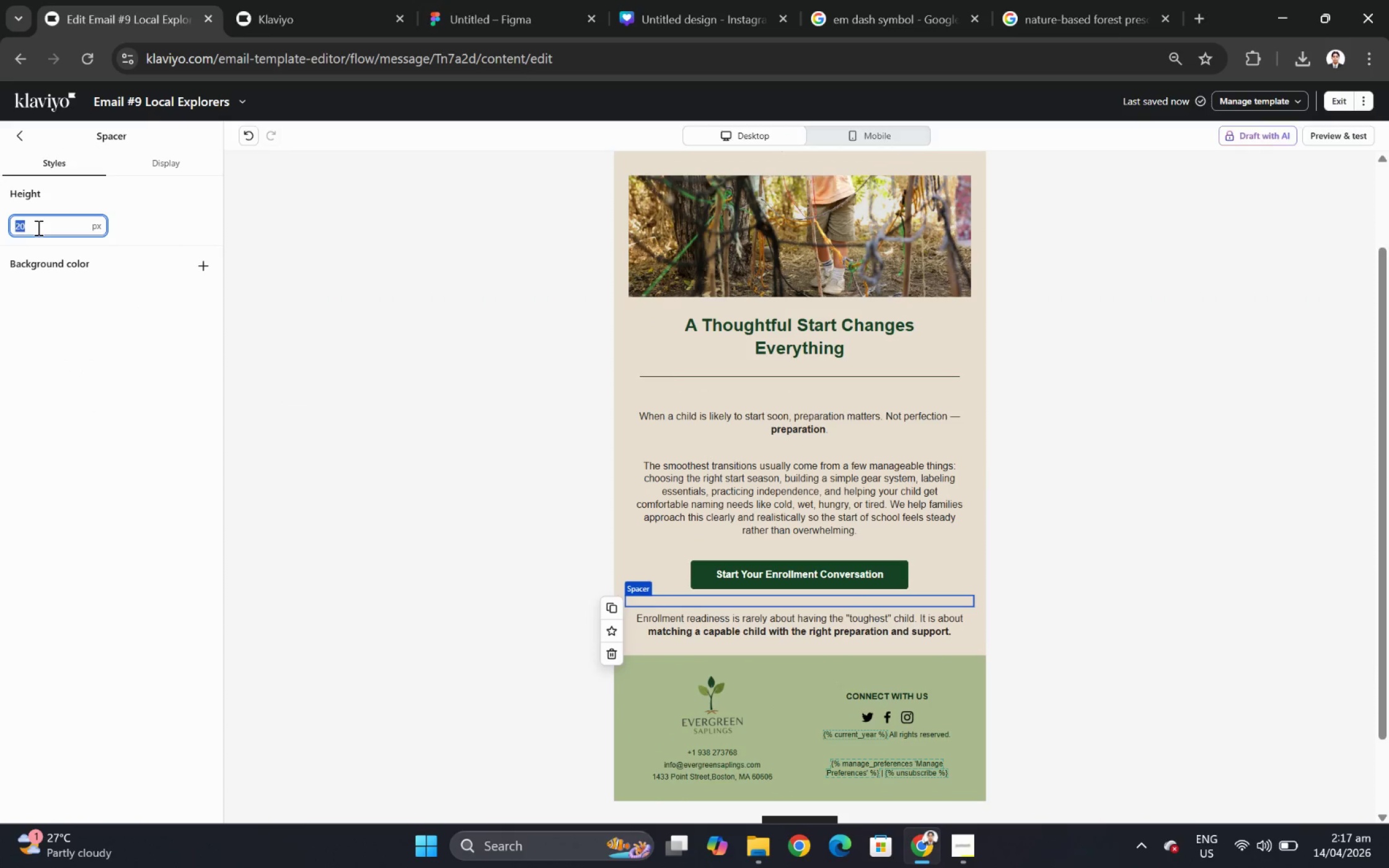 
hold_key(key=Numpad4, duration=0.48)
 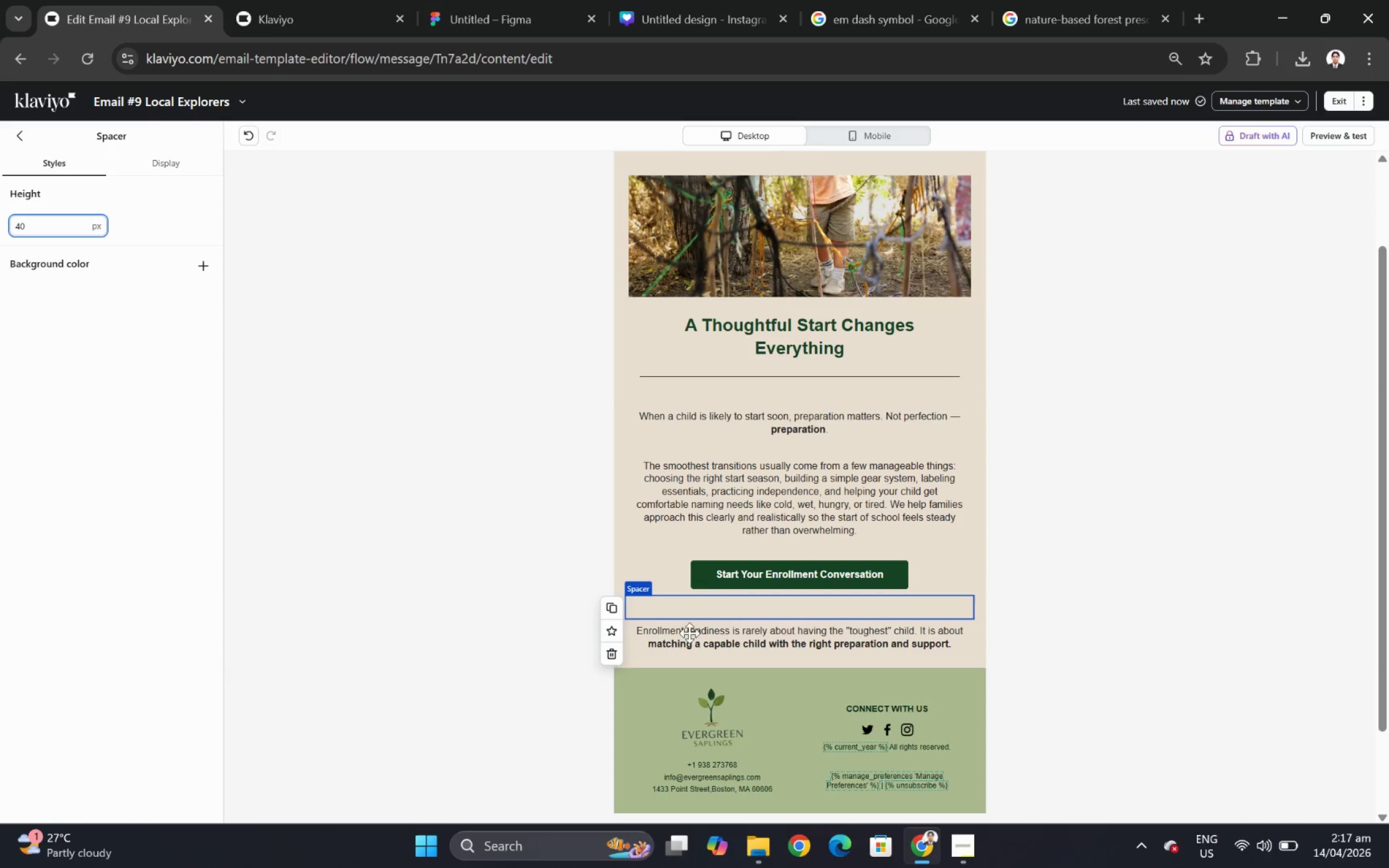 
key(Numpad0)
 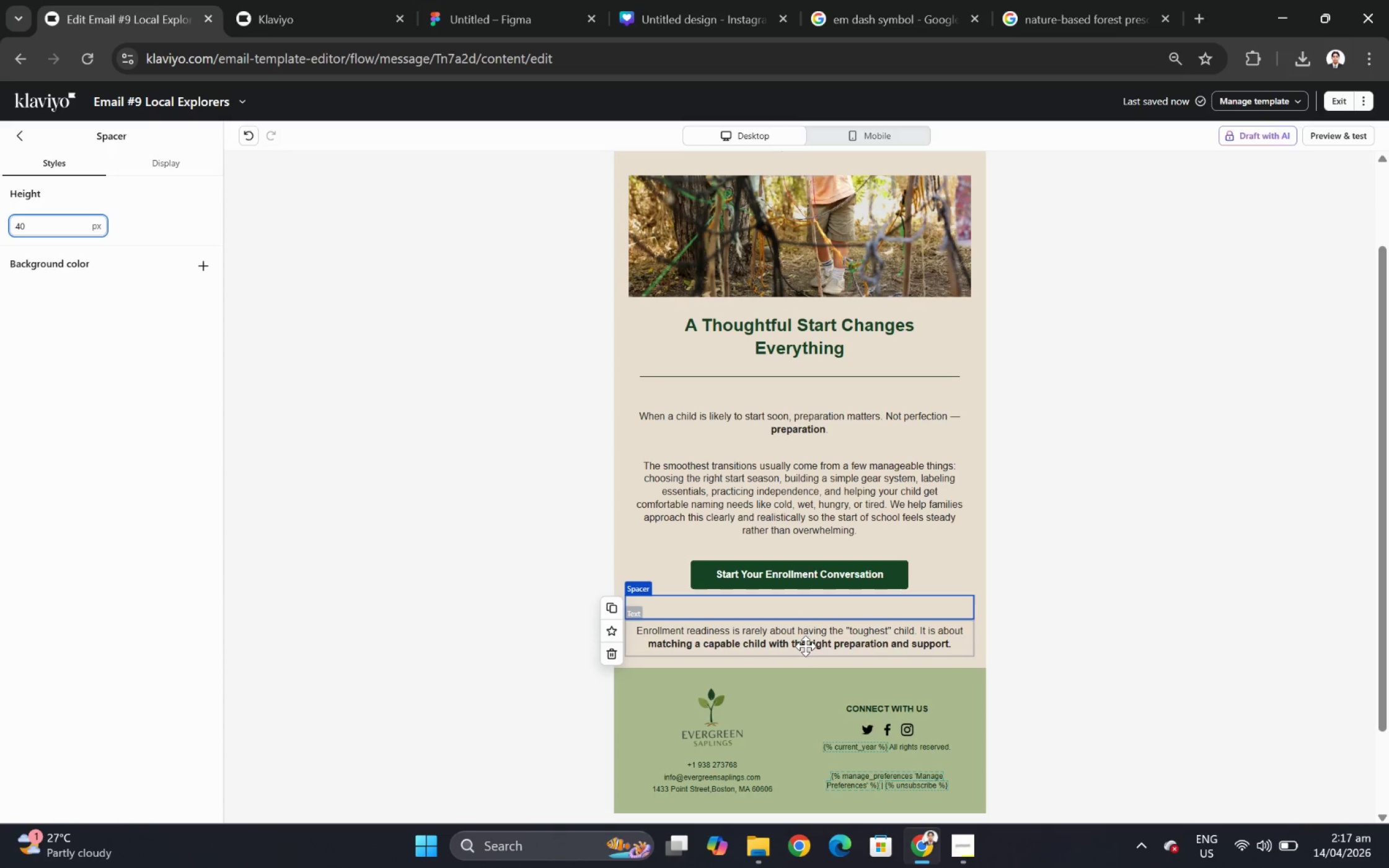 
left_click([805, 657])
 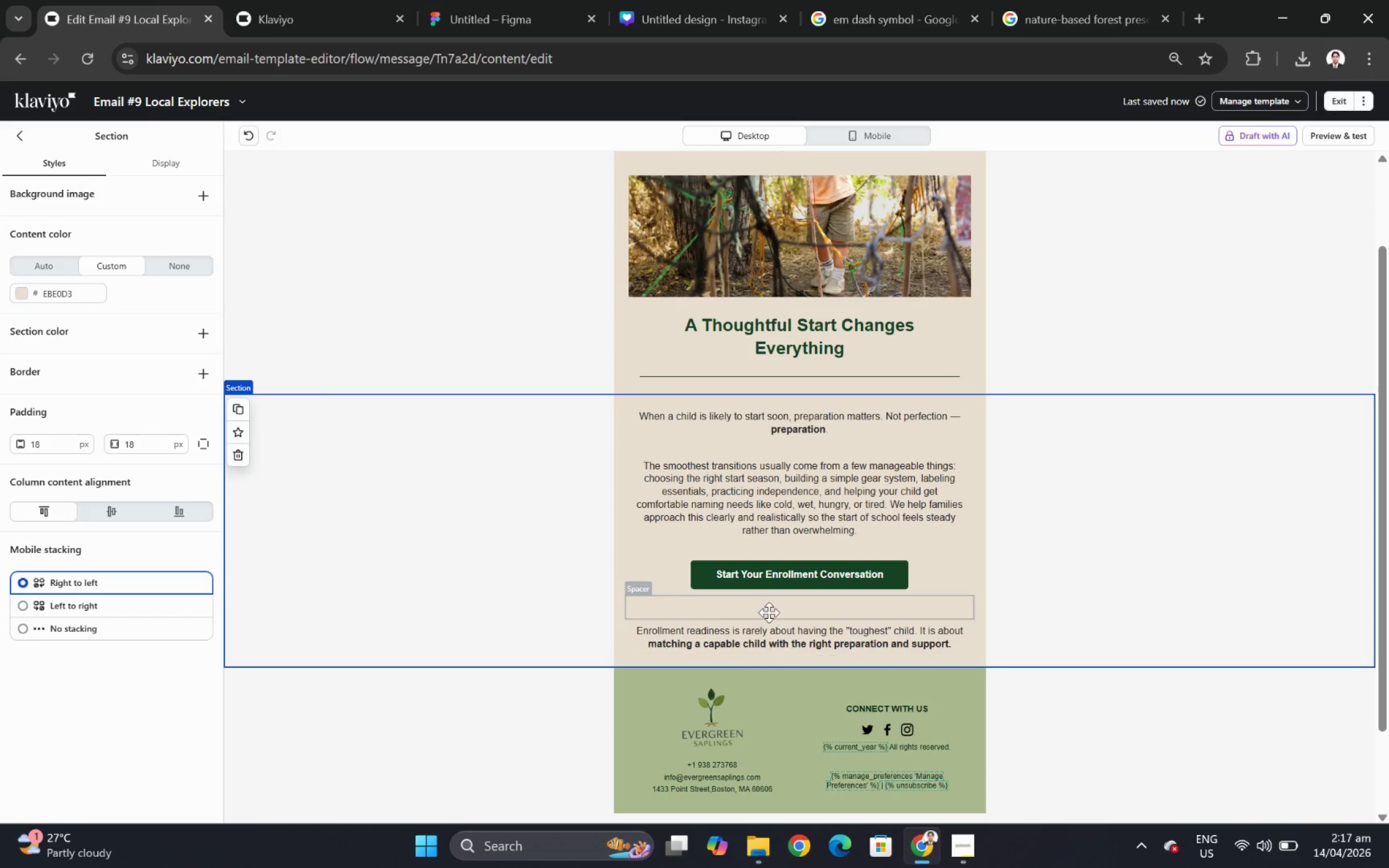 
left_click([769, 610])
 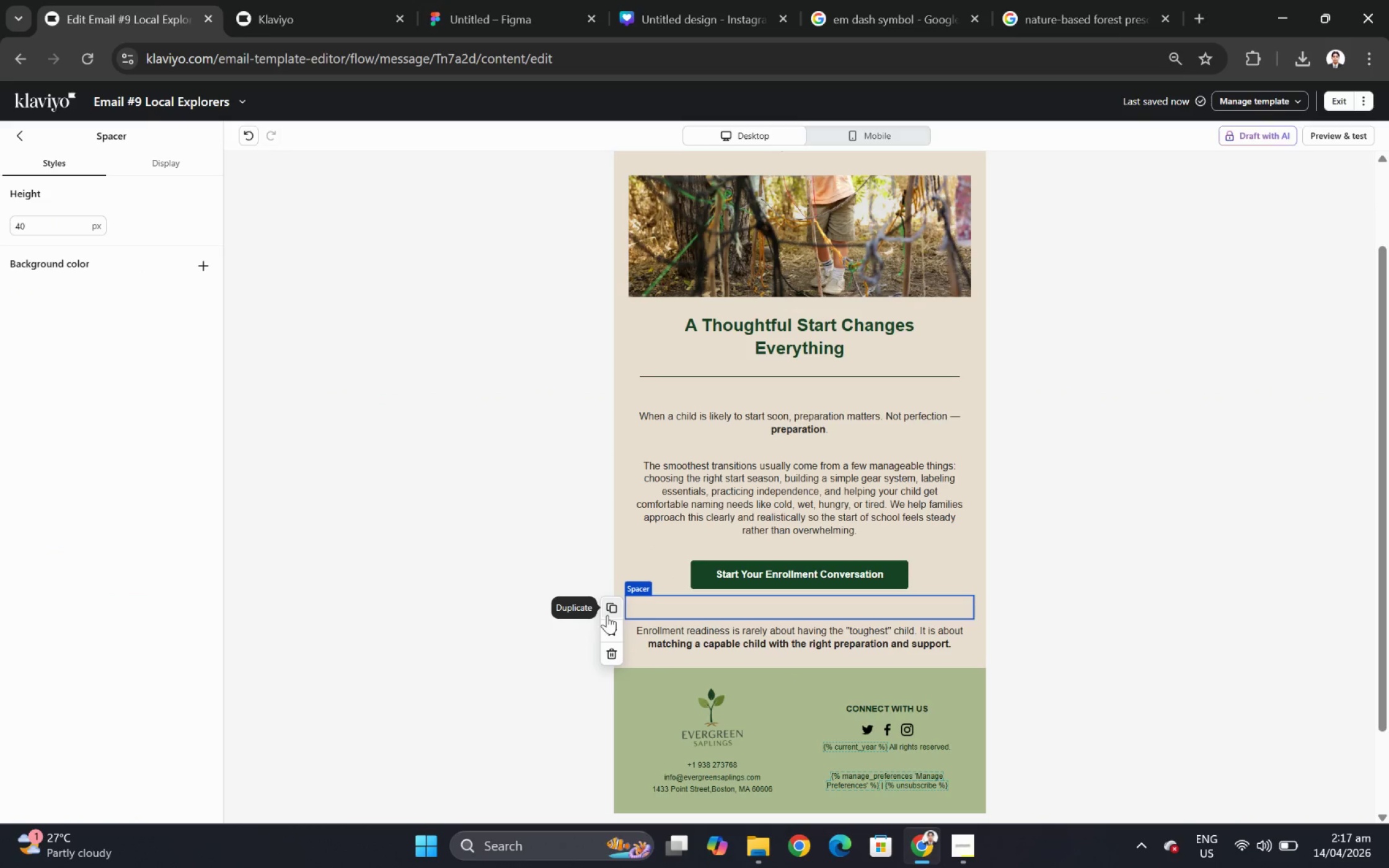 
left_click([608, 605])
 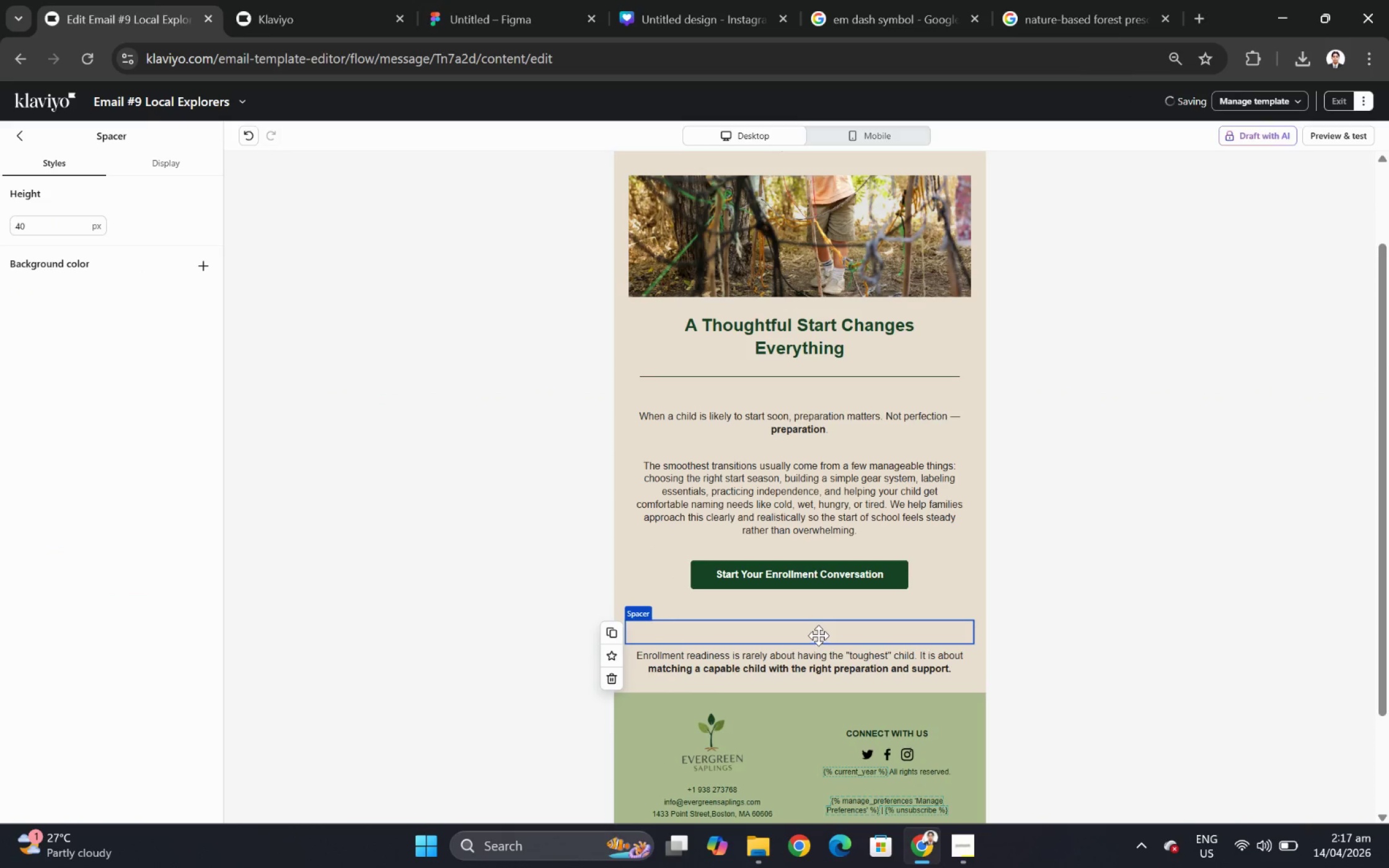 
left_click_drag(start_coordinate=[818, 635], to_coordinate=[829, 704])
 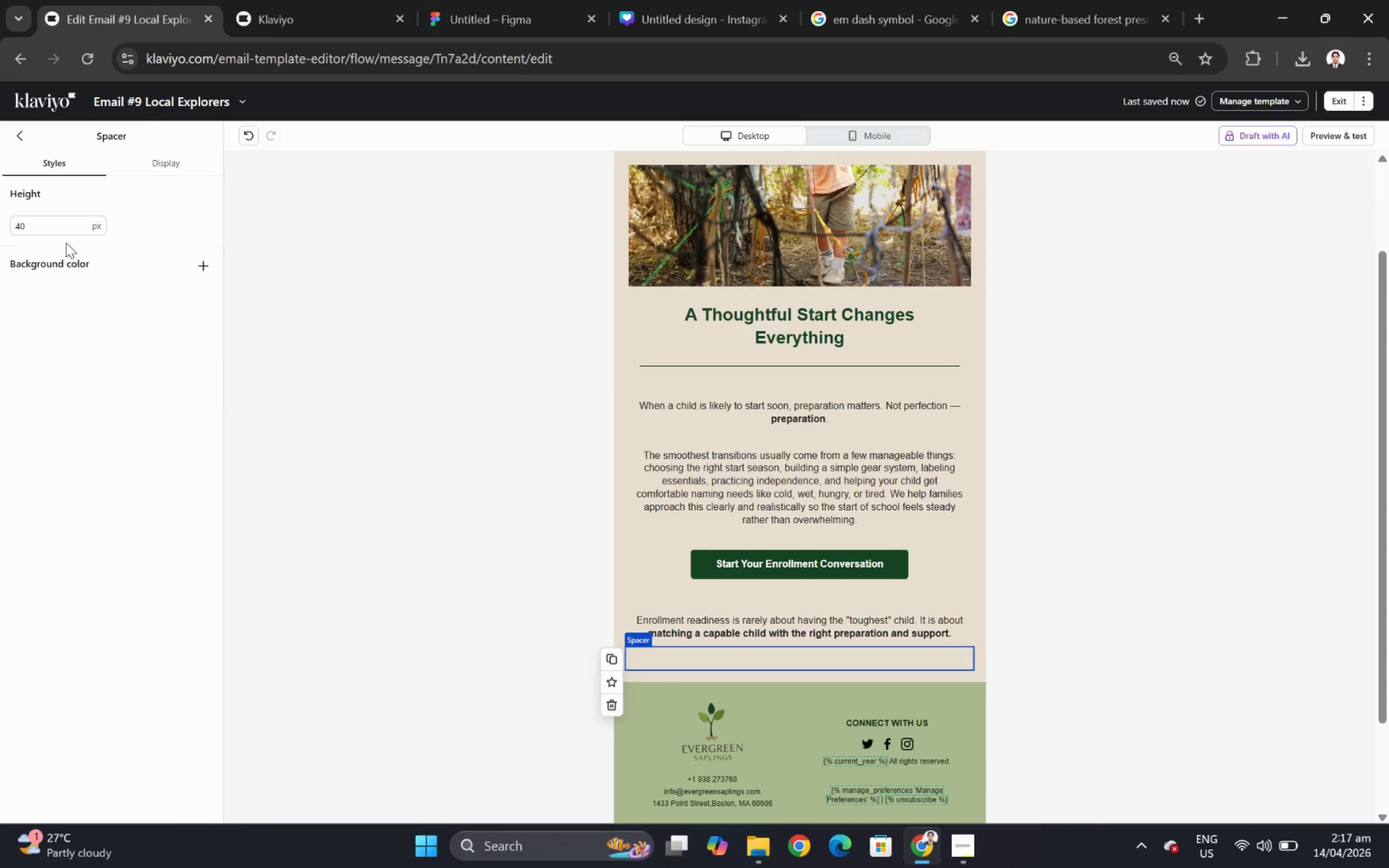 
double_click([61, 229])
 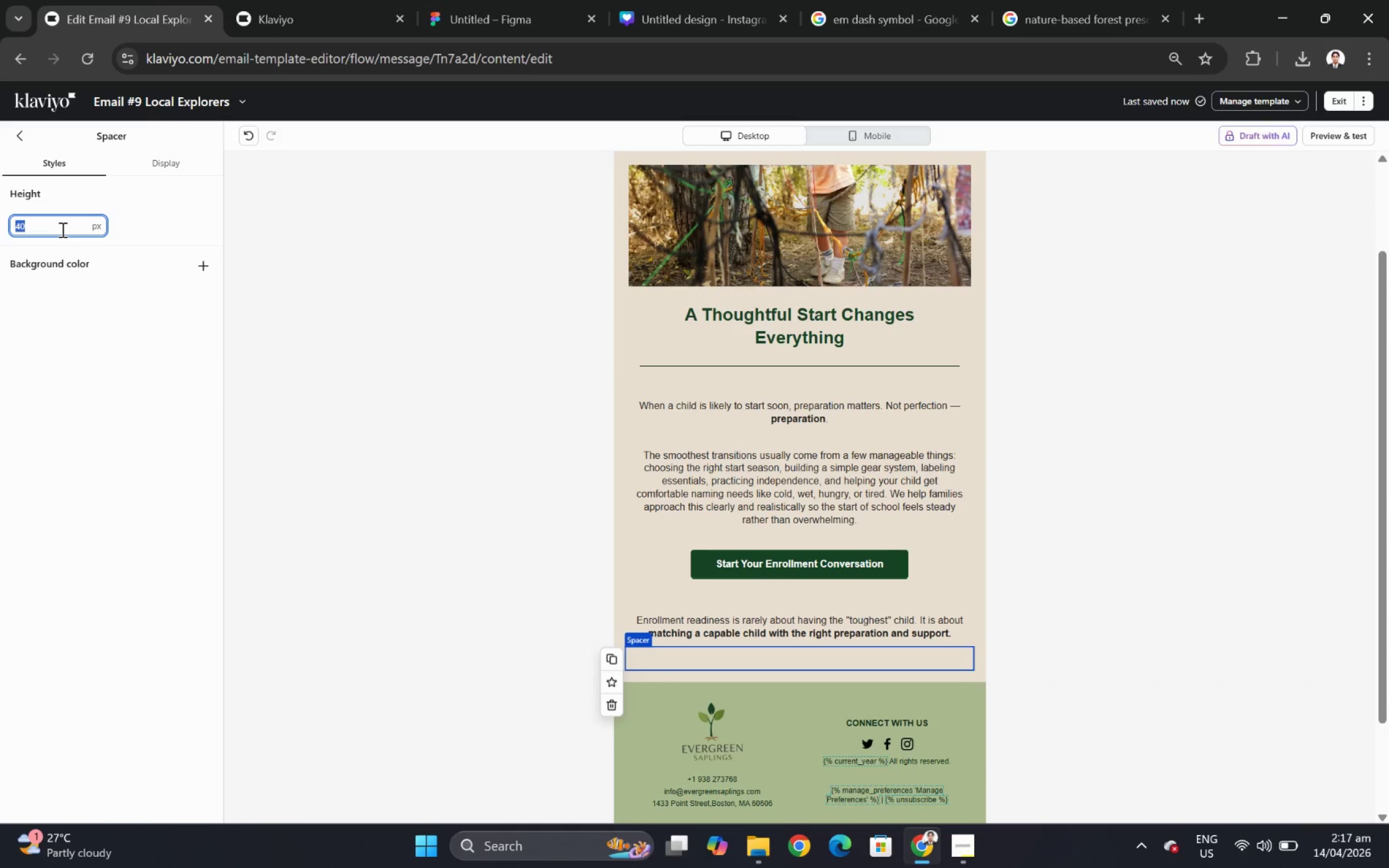 
key(Numpad2)
 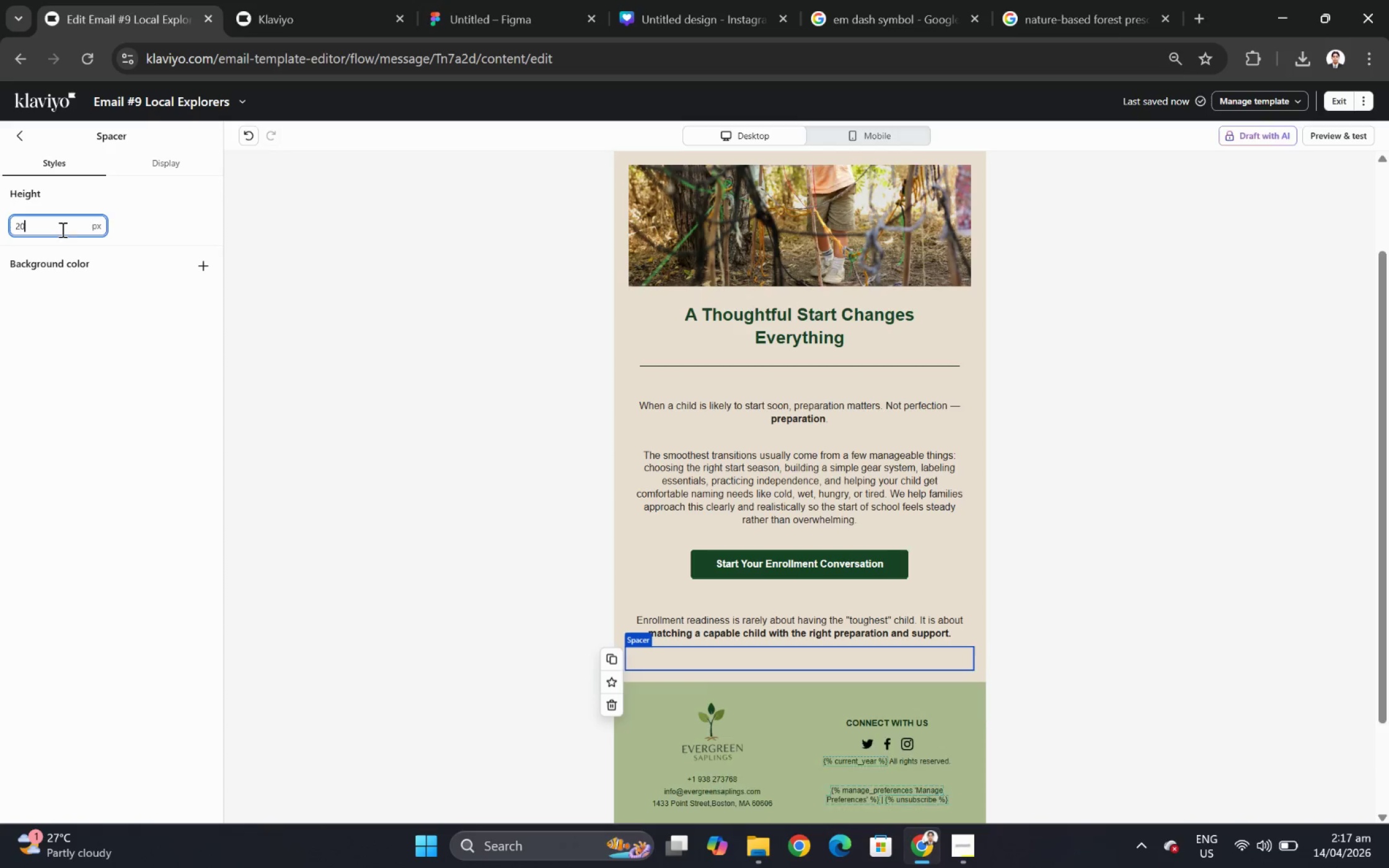 
key(Numpad0)
 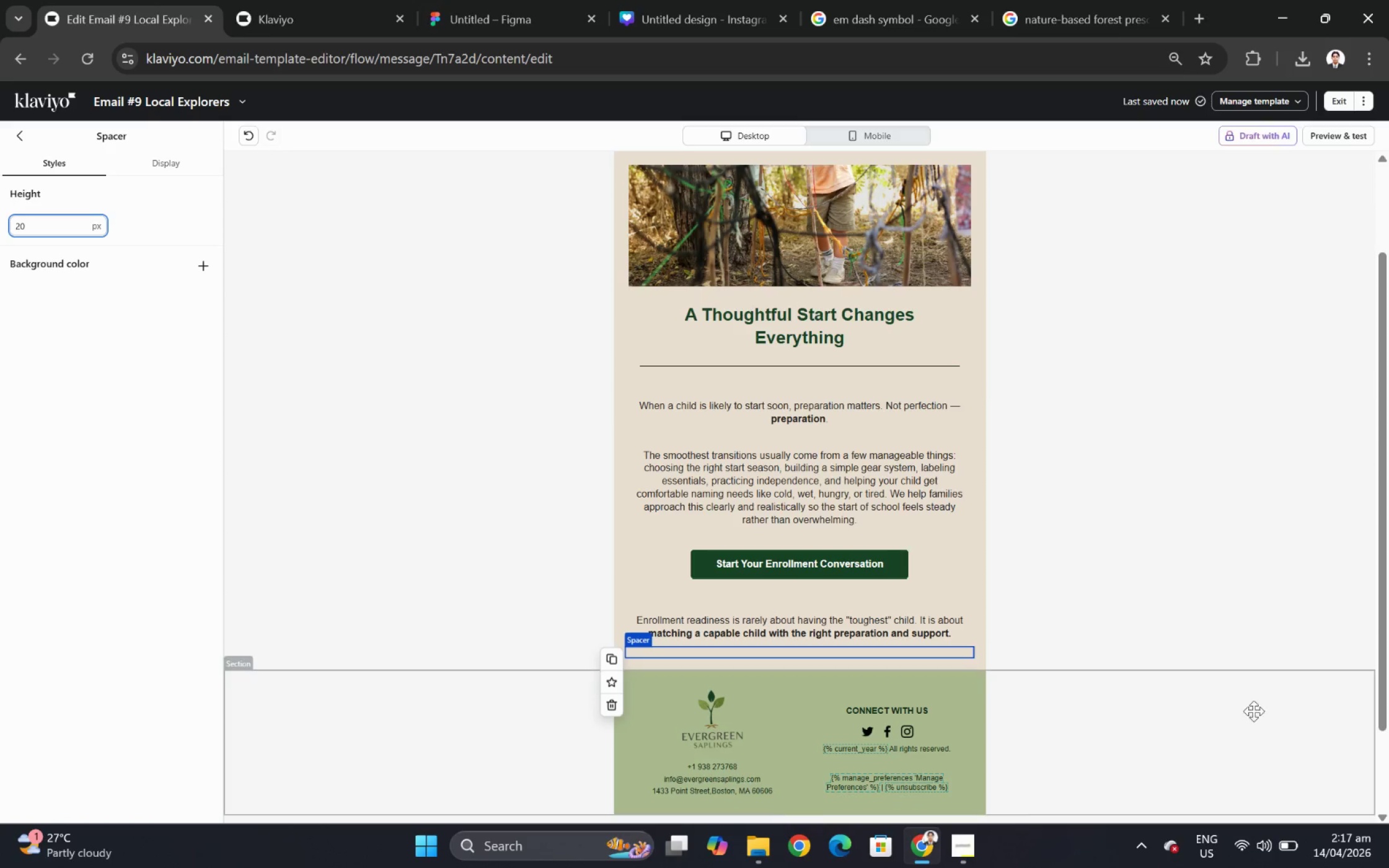 
left_click([1263, 758])
 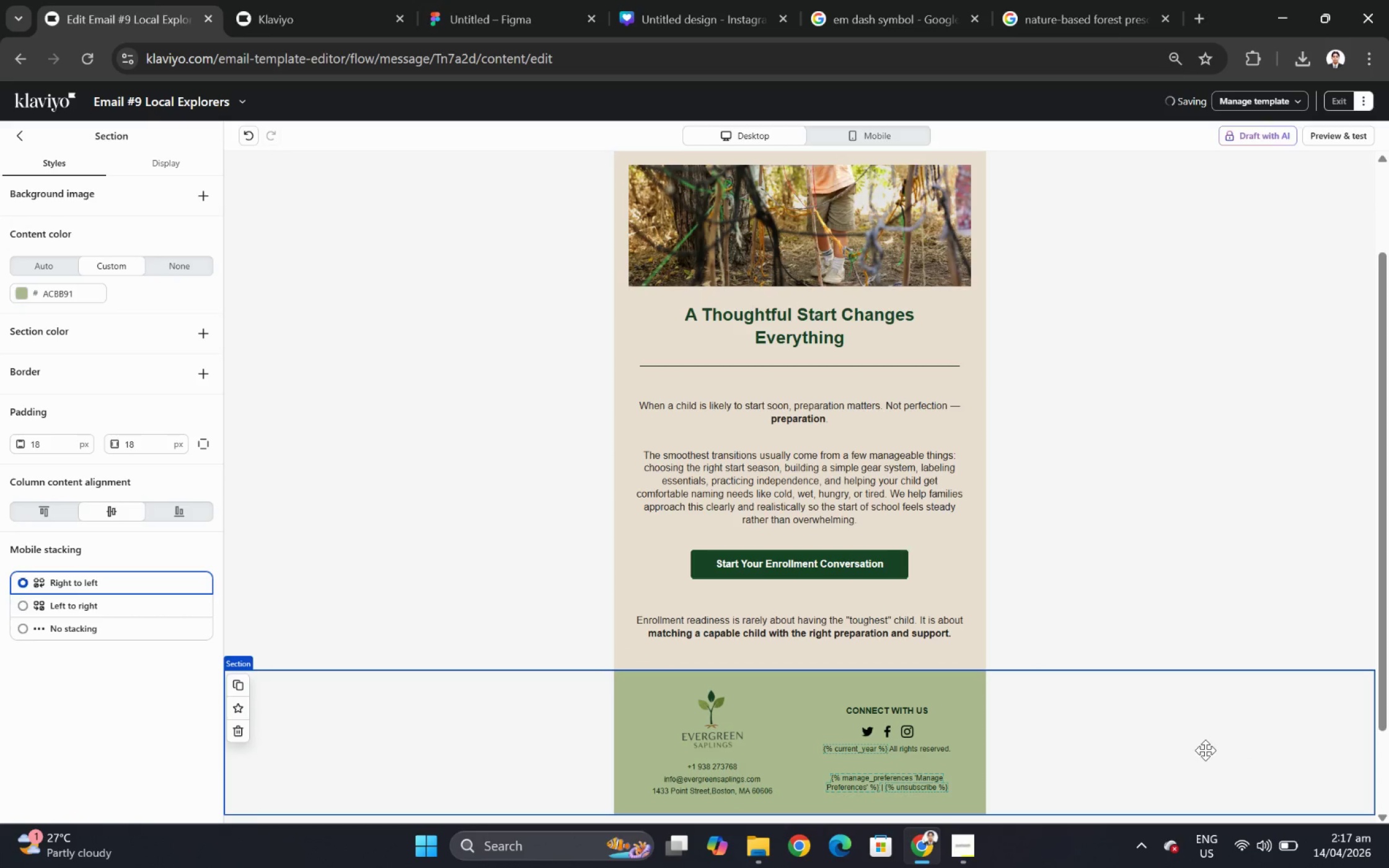 
scroll: coordinate [1205, 750], scroll_direction: up, amount: 1.0
 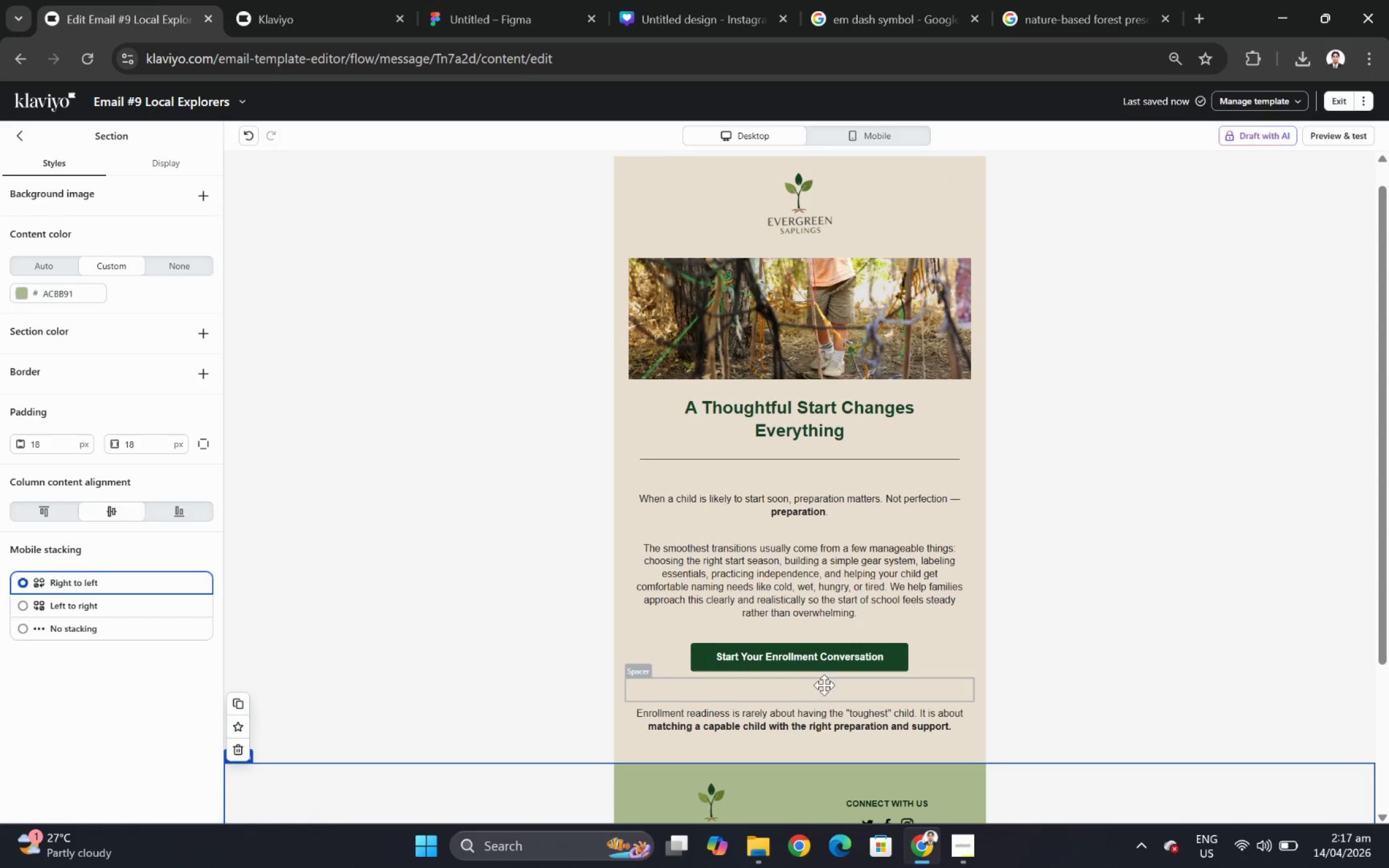 
left_click([822, 683])
 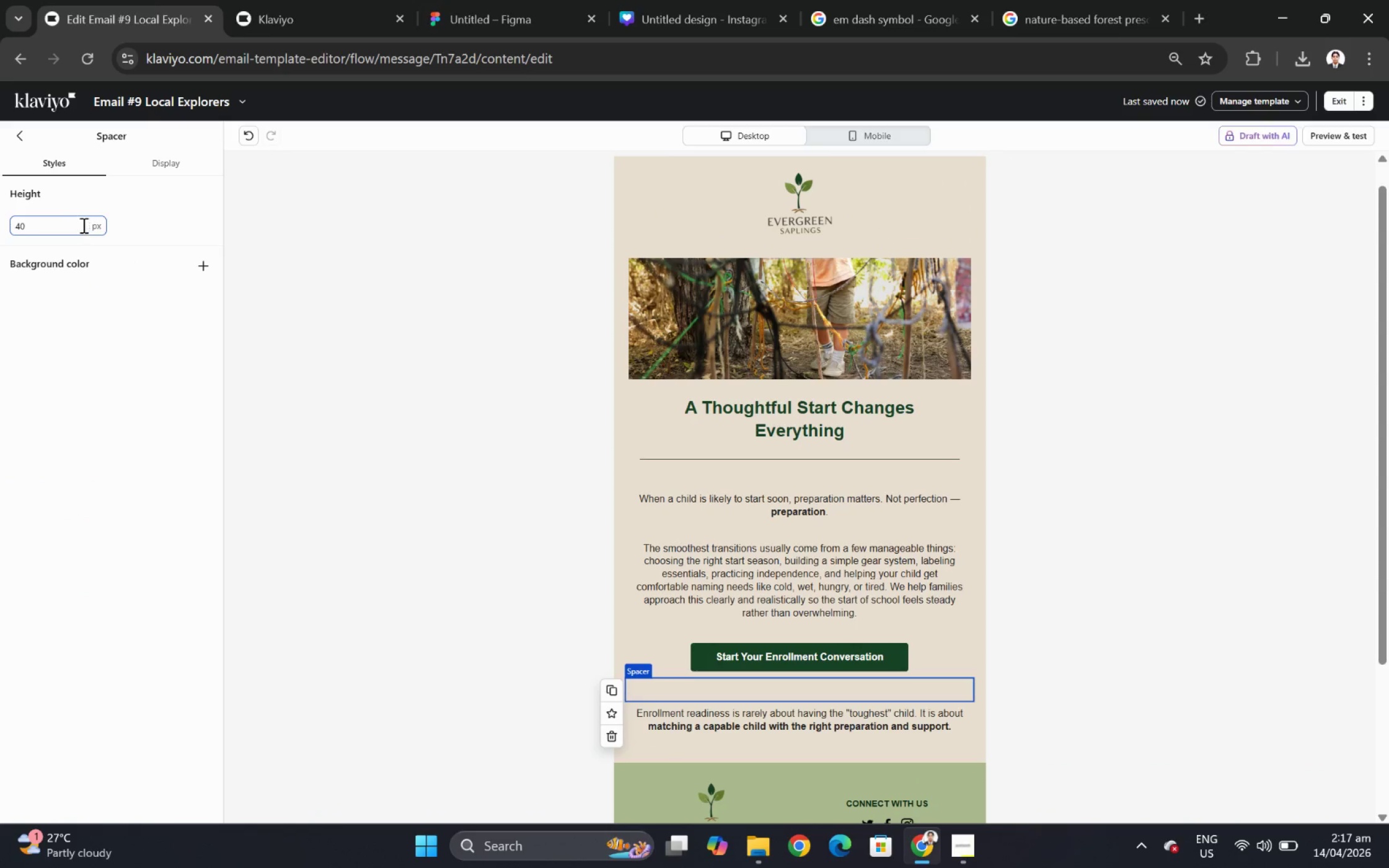 
double_click([76, 222])
 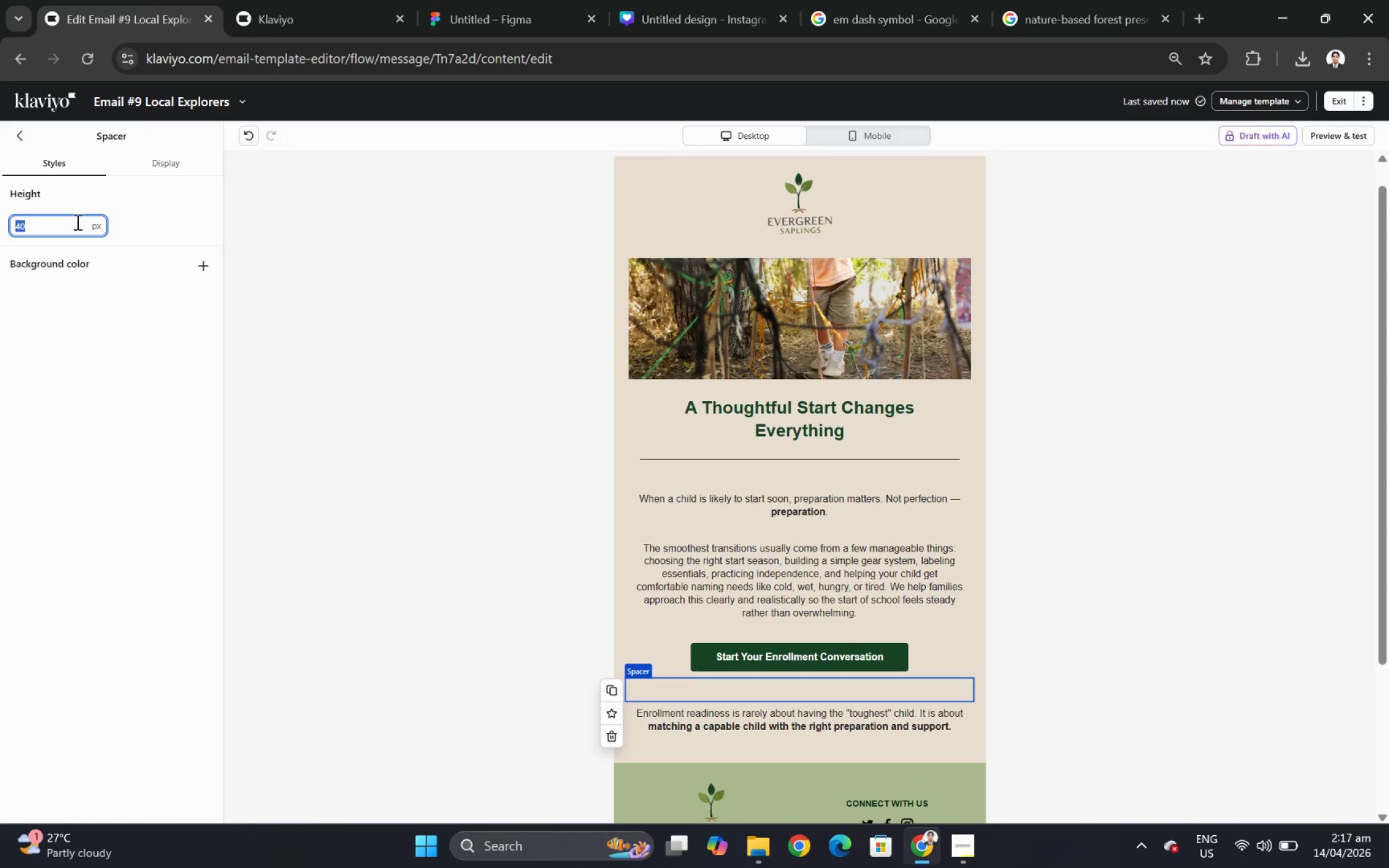 
key(Numpad2)
 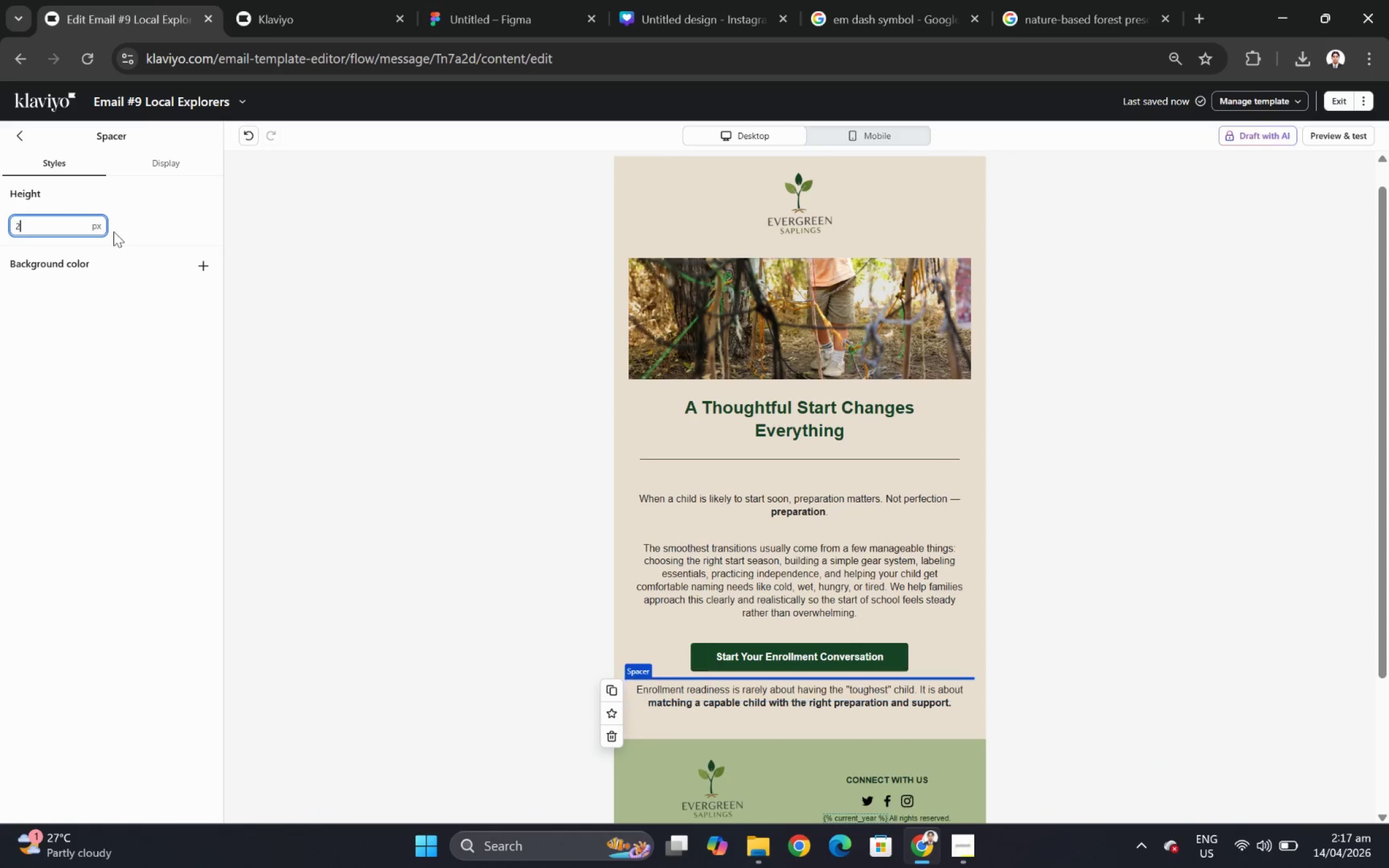 
key(Numpad0)
 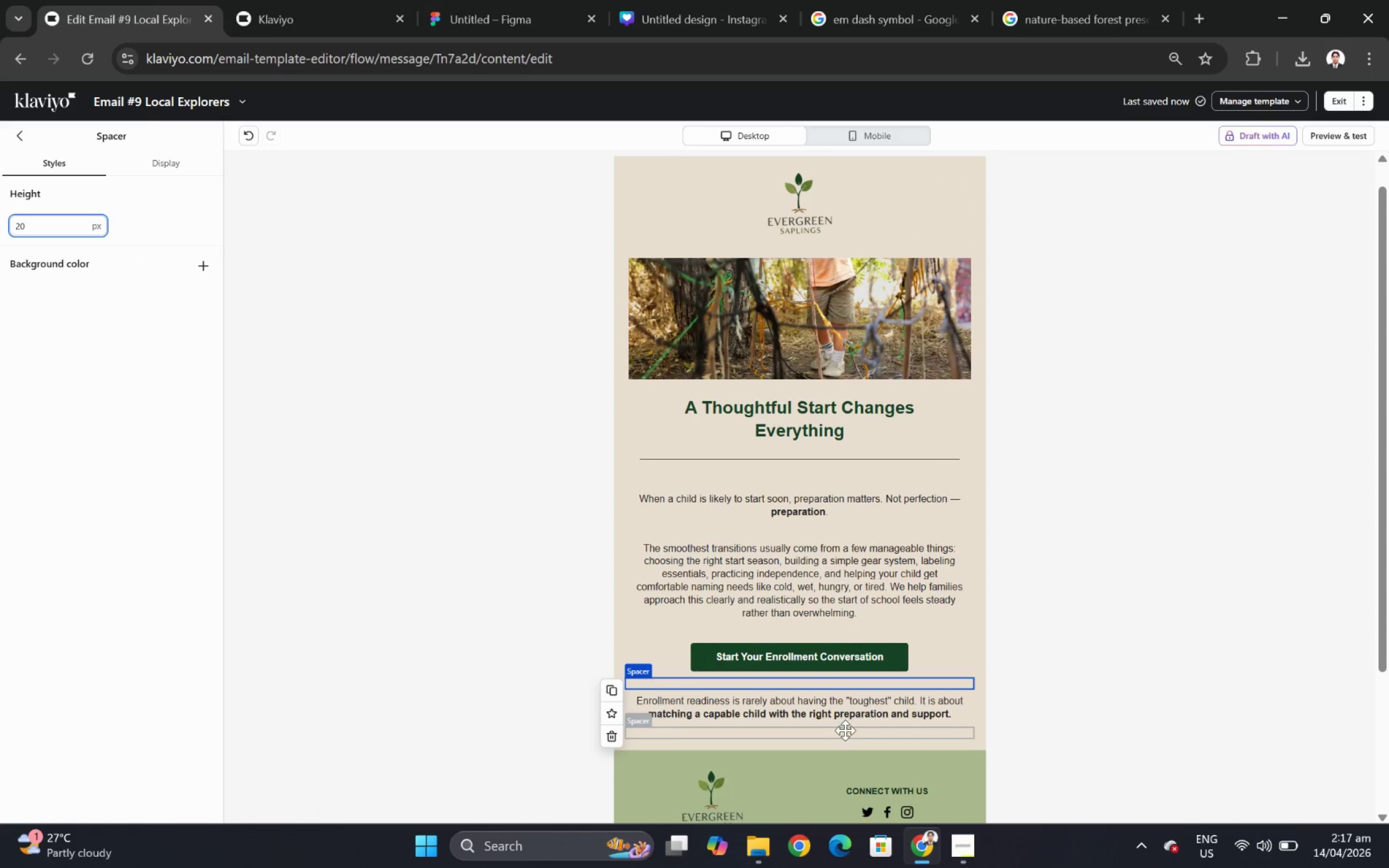 
left_click([844, 743])
 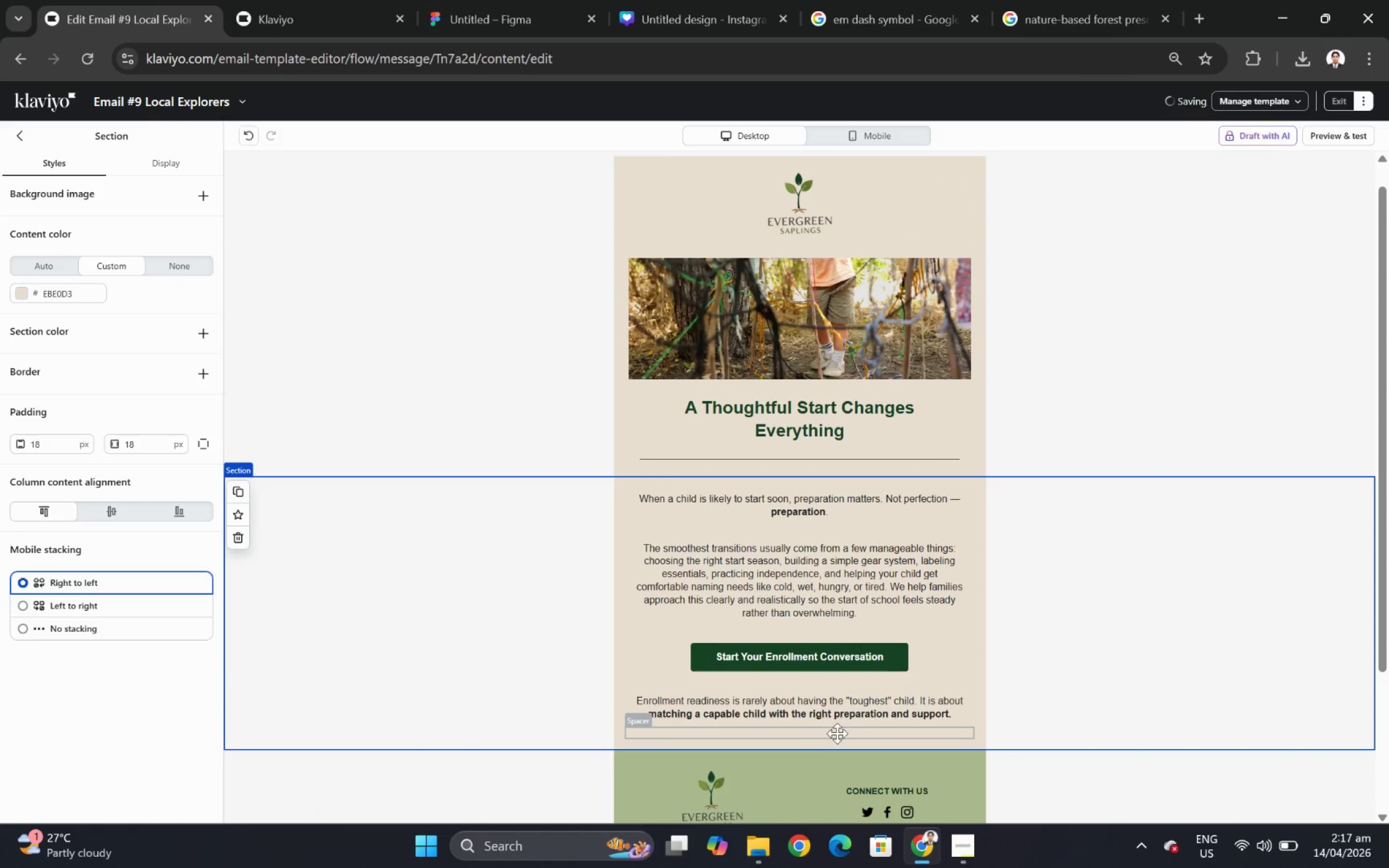 
left_click([837, 732])
 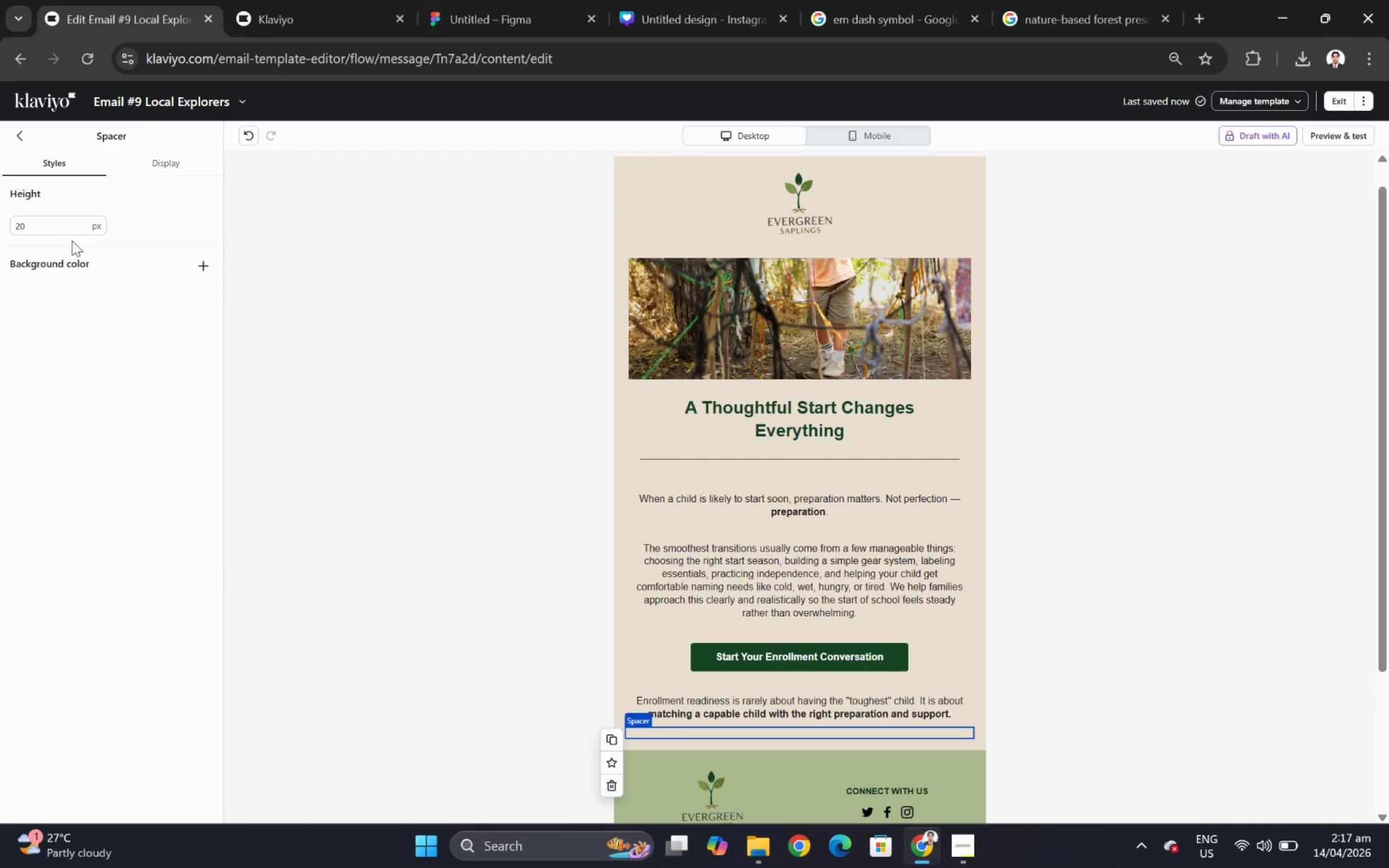 
double_click([42, 225])
 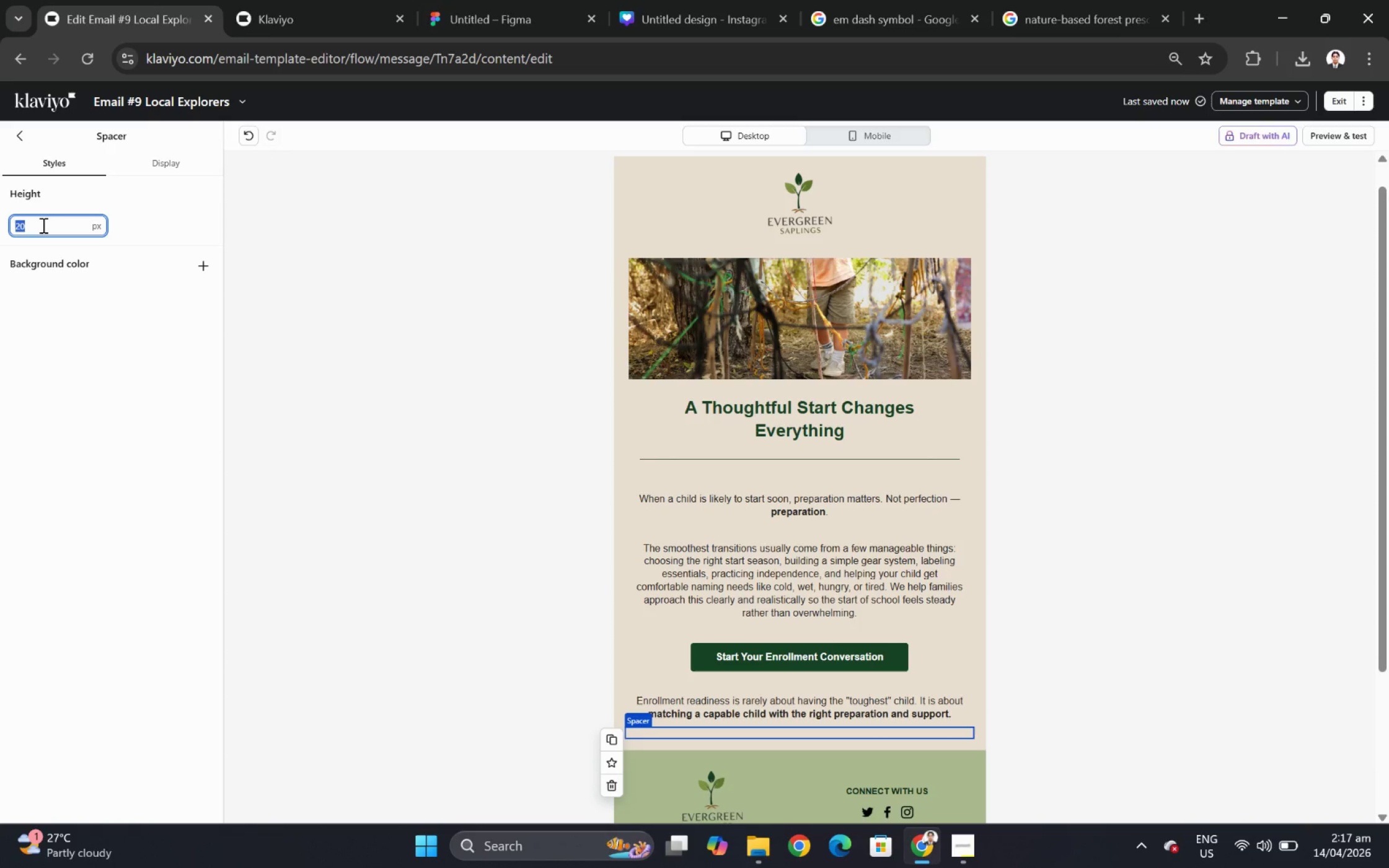 
key(Numpad4)
 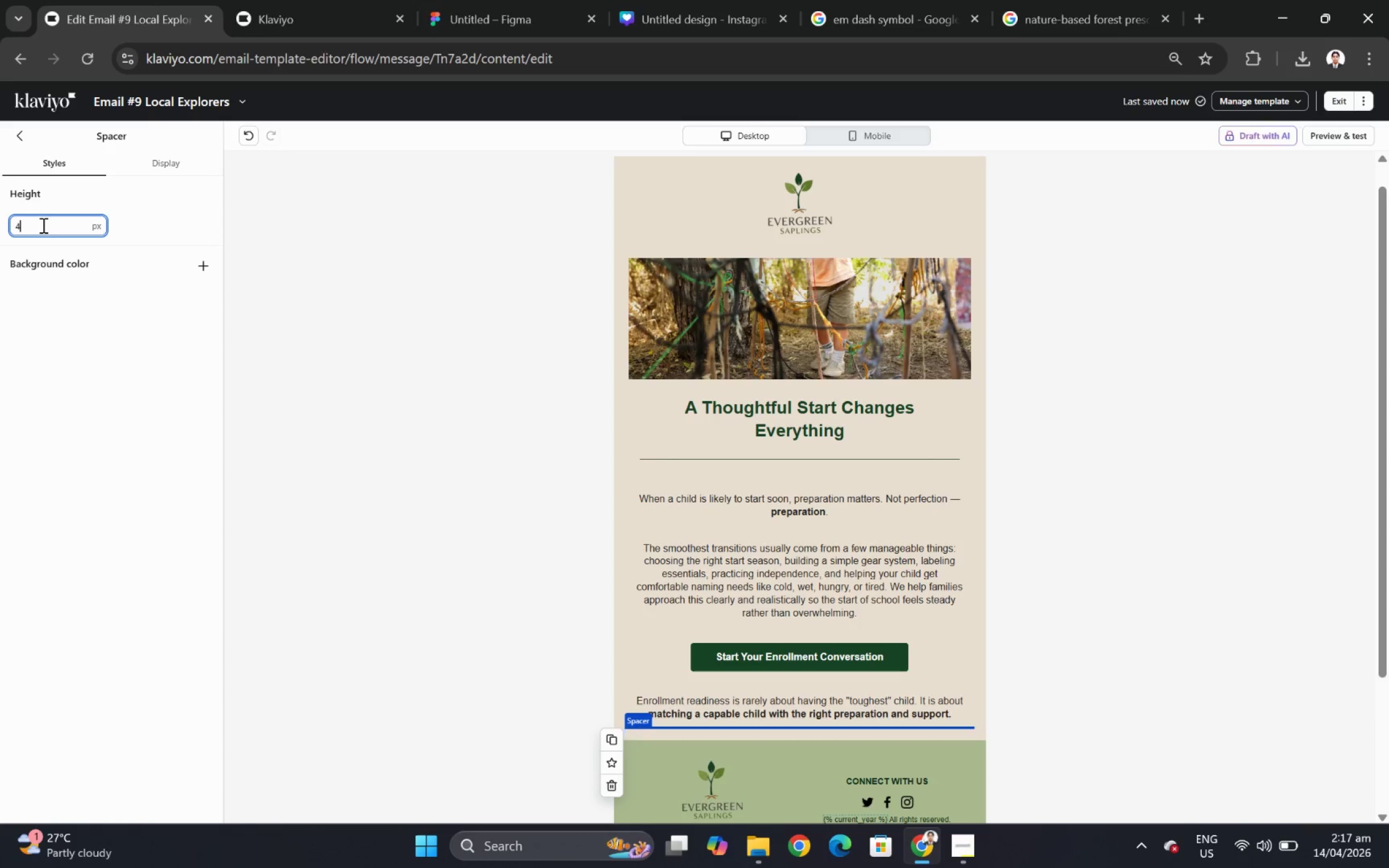 
key(Numpad0)
 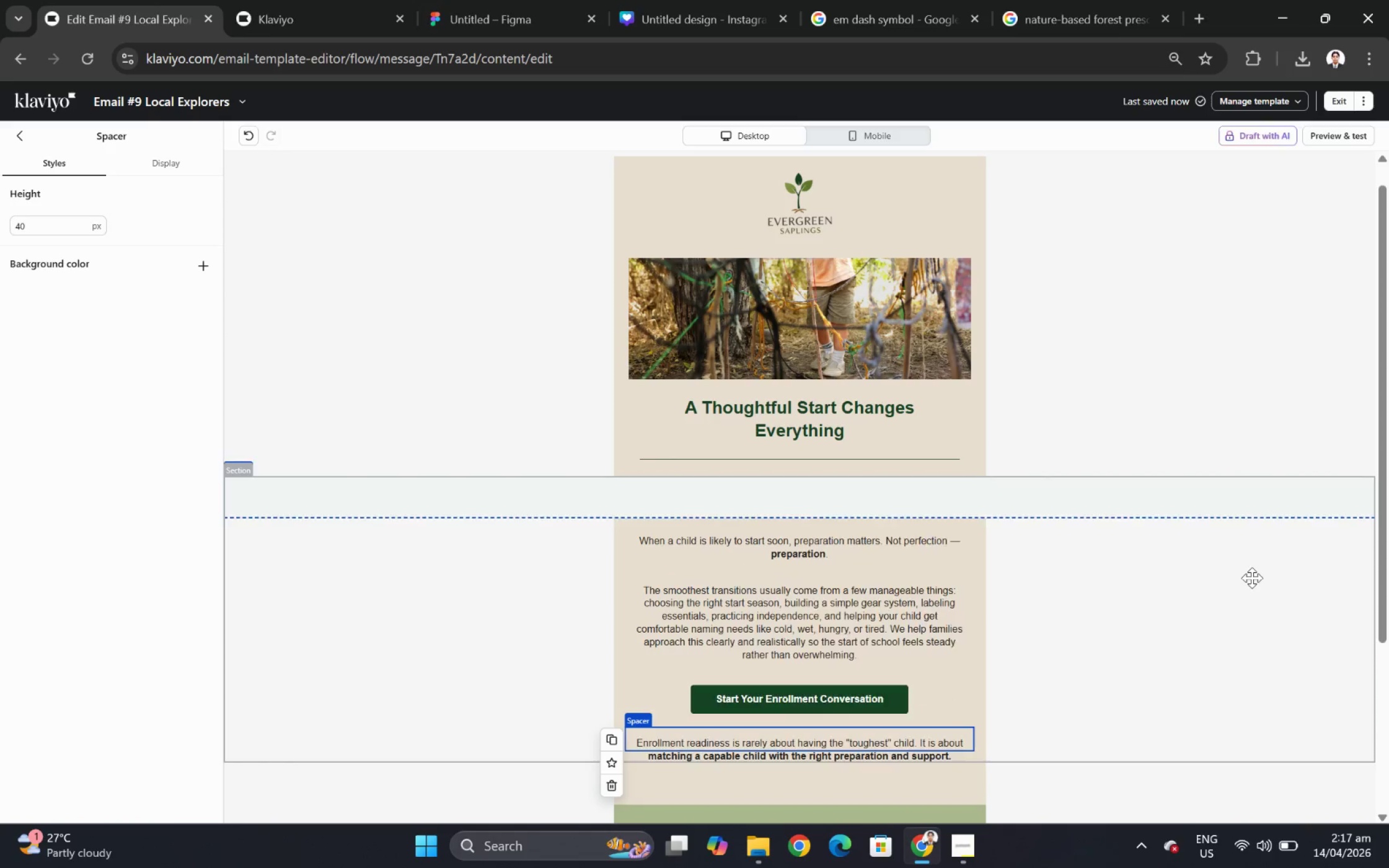 
scroll: coordinate [1204, 543], scroll_direction: down, amount: 3.0
 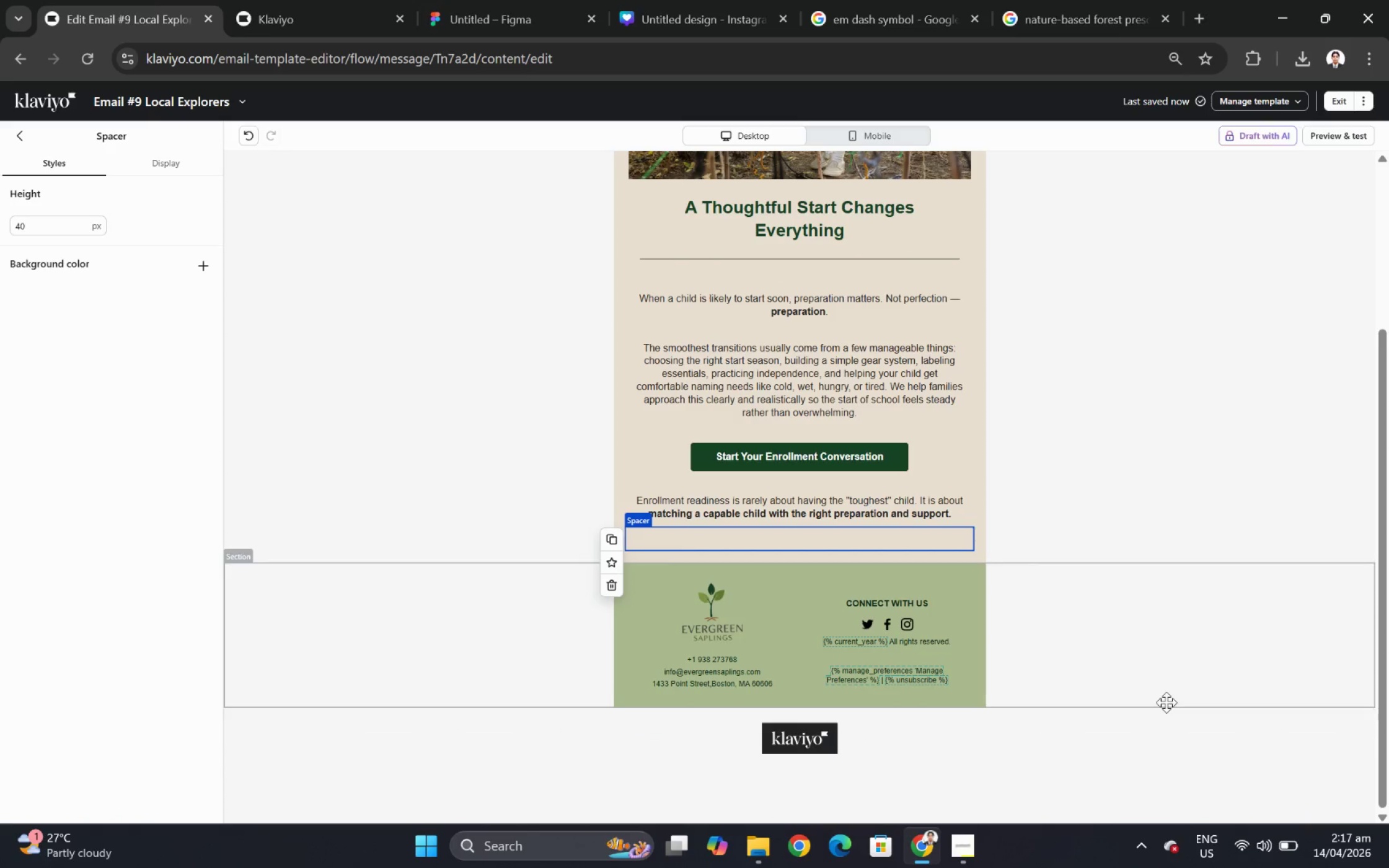 
left_click([1171, 737])
 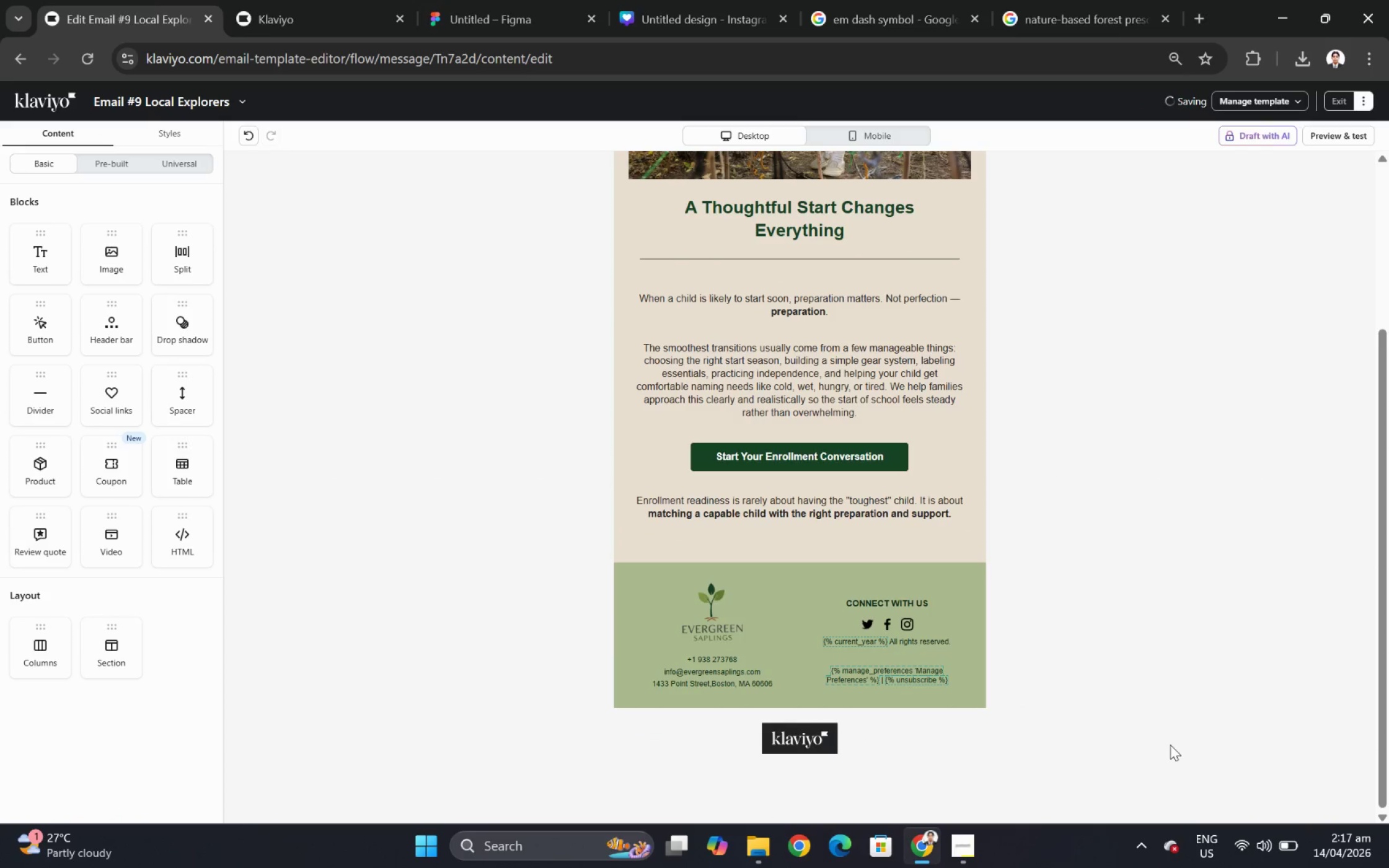 
scroll: coordinate [1179, 742], scroll_direction: up, amount: 3.0
 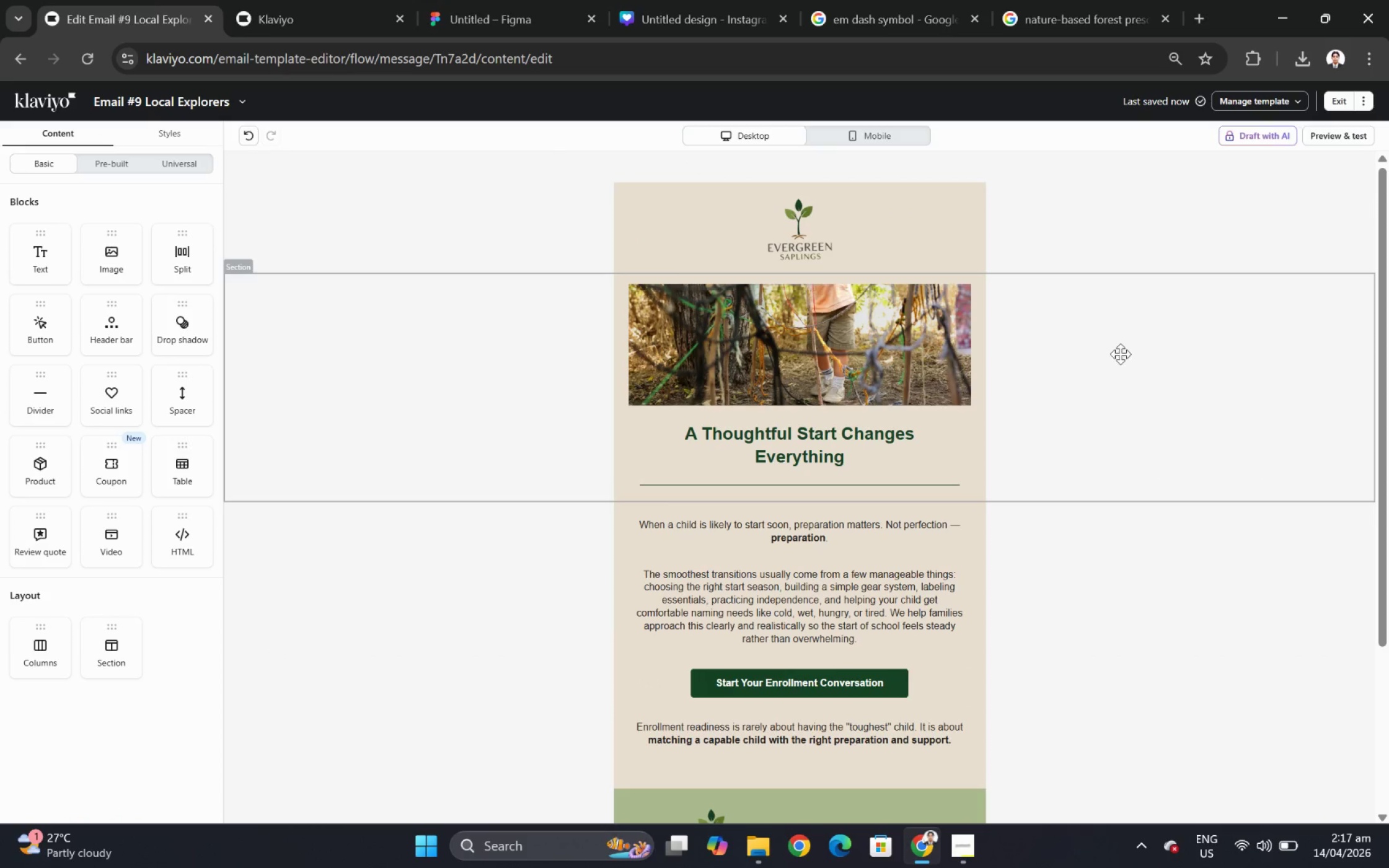 
scroll: coordinate [1118, 338], scroll_direction: down, amount: 2.0
 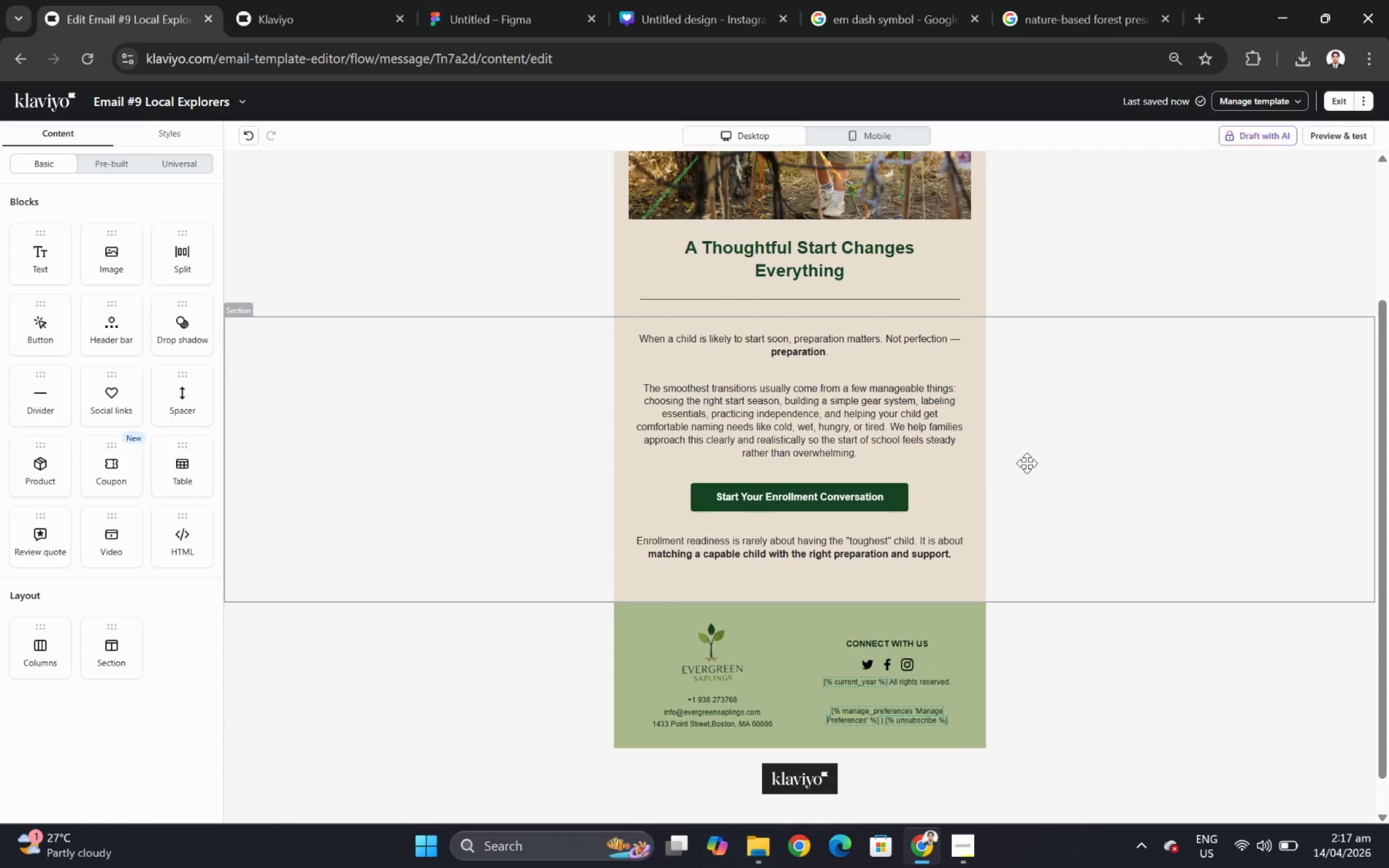 
left_click([919, 491])
 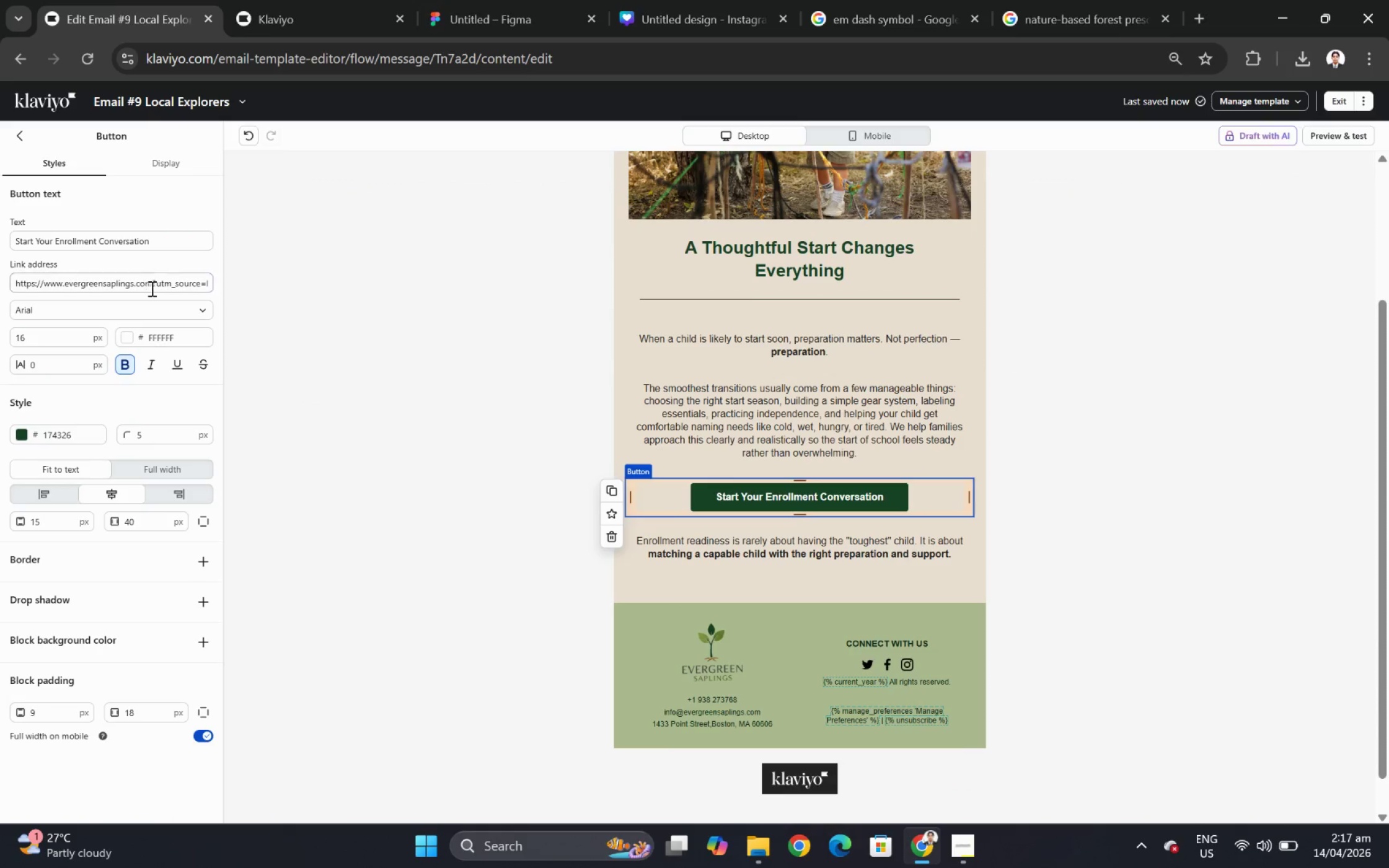 
left_click_drag(start_coordinate=[151, 288], to_coordinate=[234, 295])
 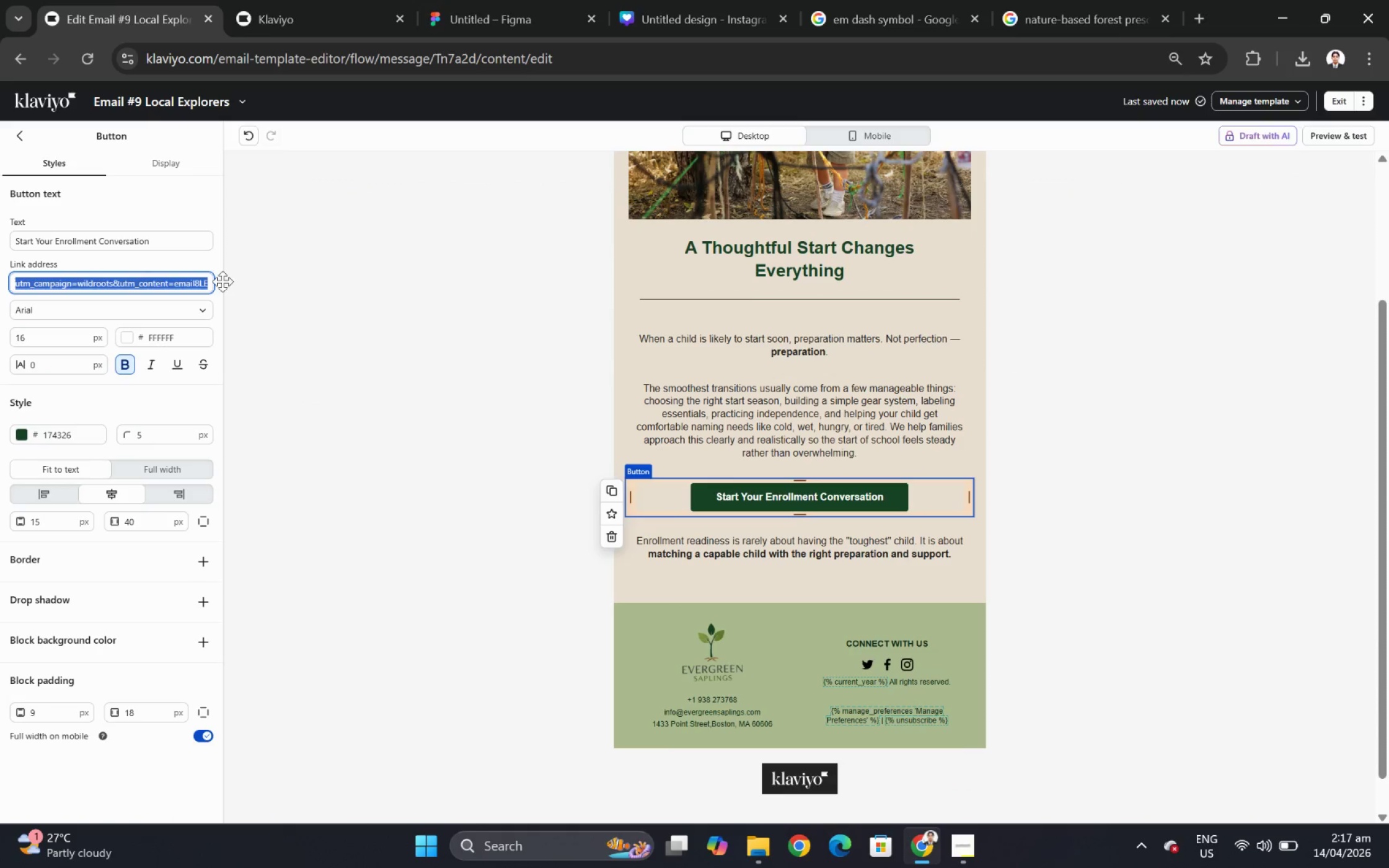 
left_click([196, 281])
 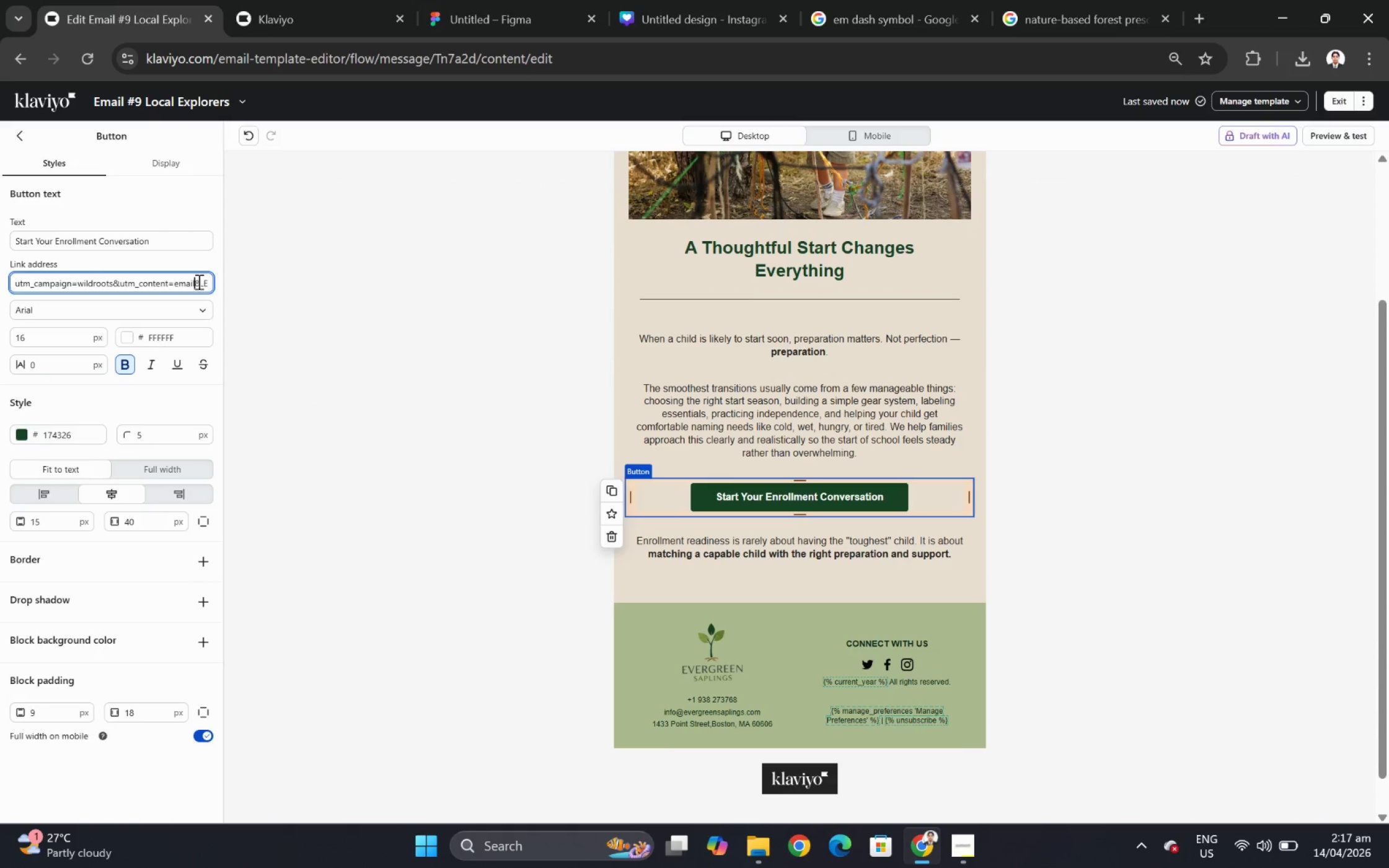 
left_click([198, 281])
 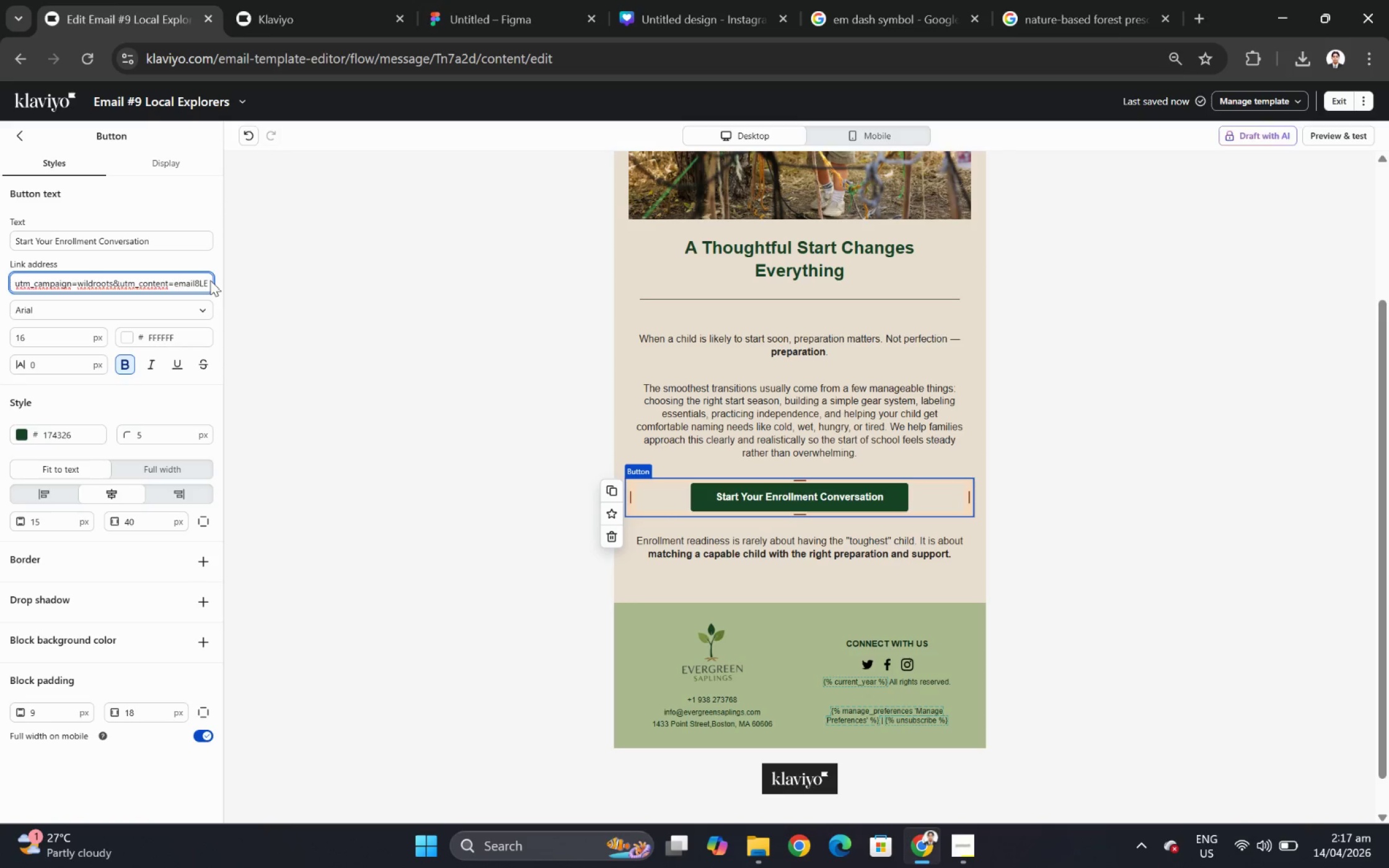 
key(Backspace)
 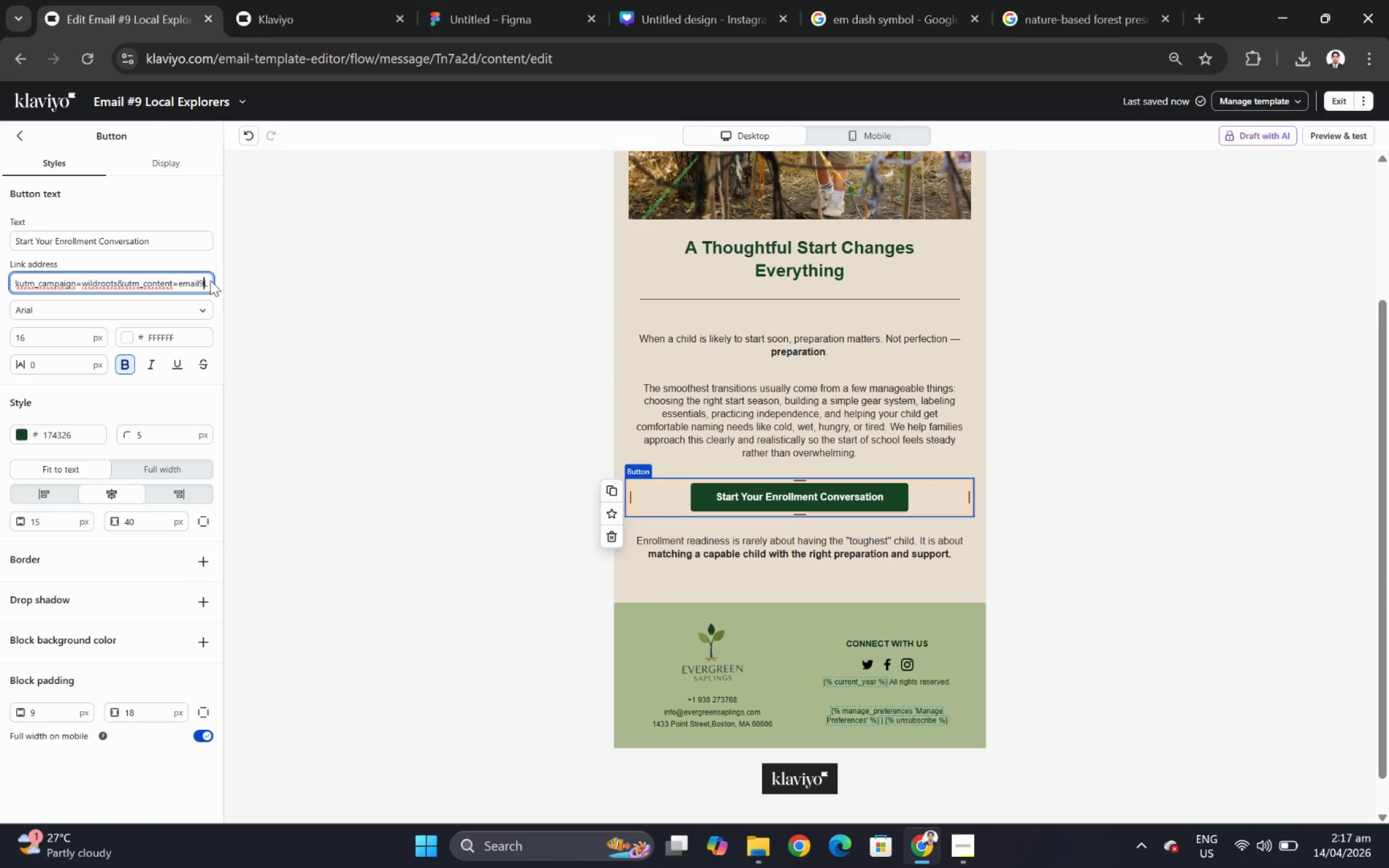 
key(9)
 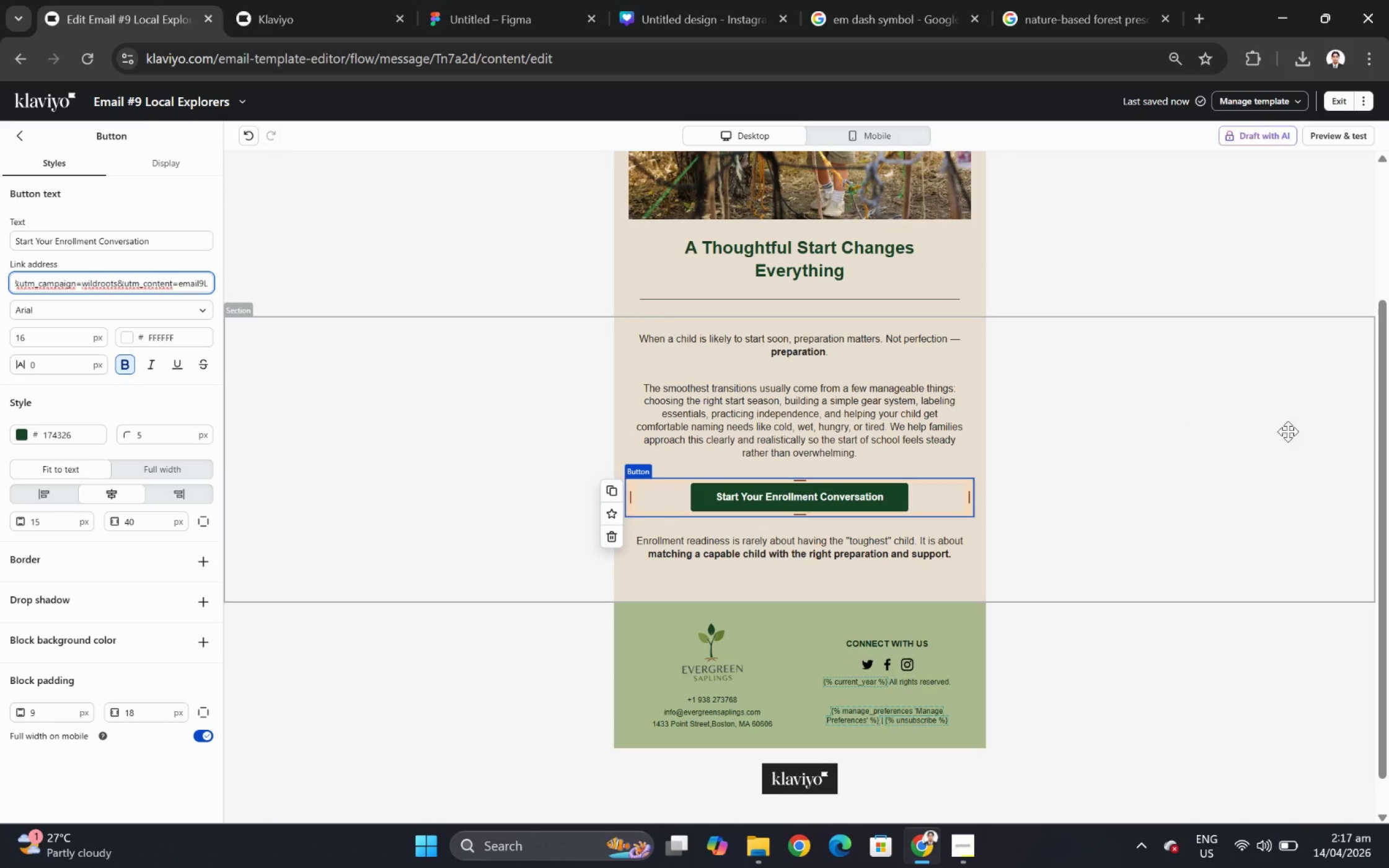 
left_click([1171, 692])
 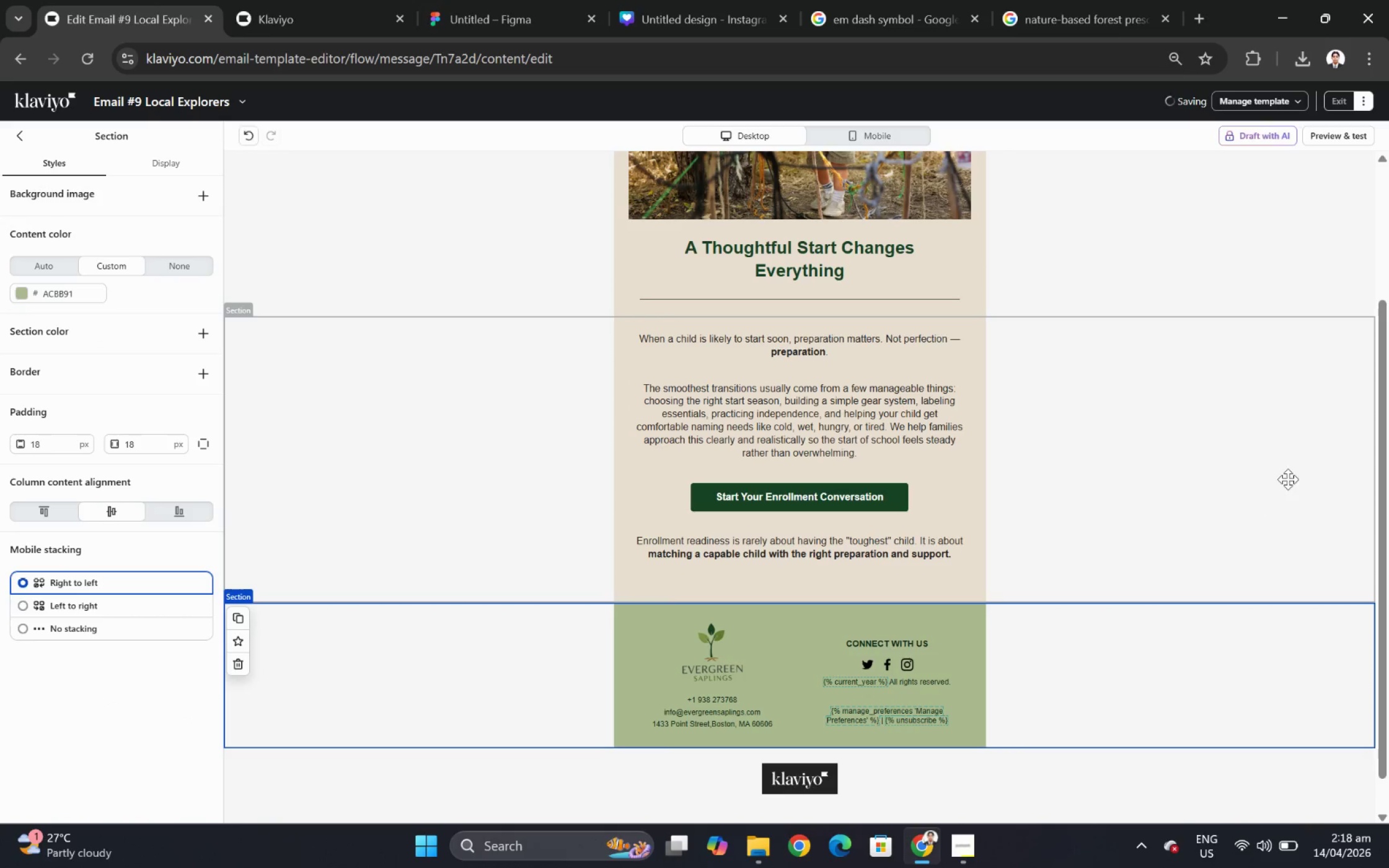 
scroll: coordinate [1295, 461], scroll_direction: up, amount: 3.0
 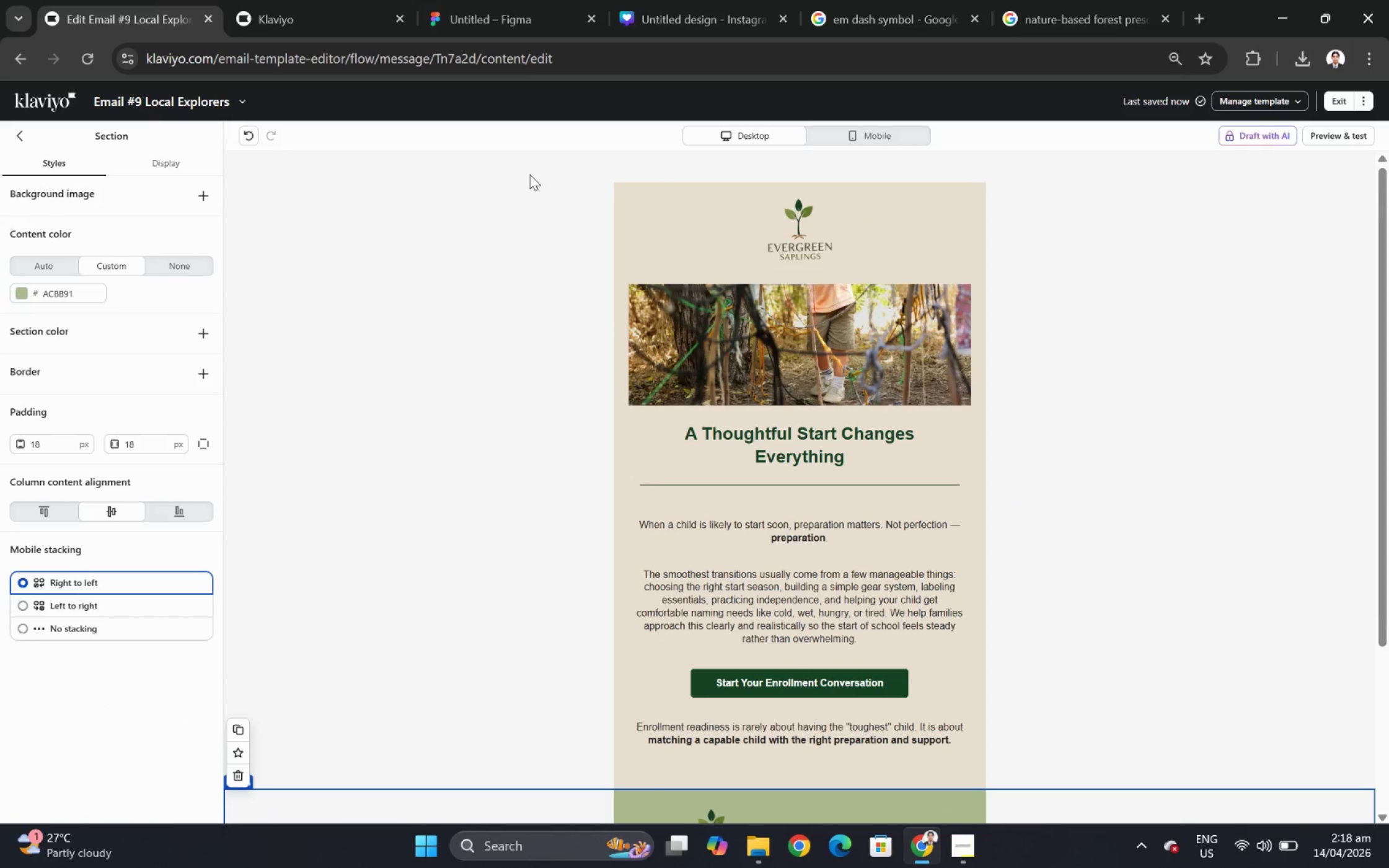 
scroll: coordinate [408, 175], scroll_direction: down, amount: 1.0
 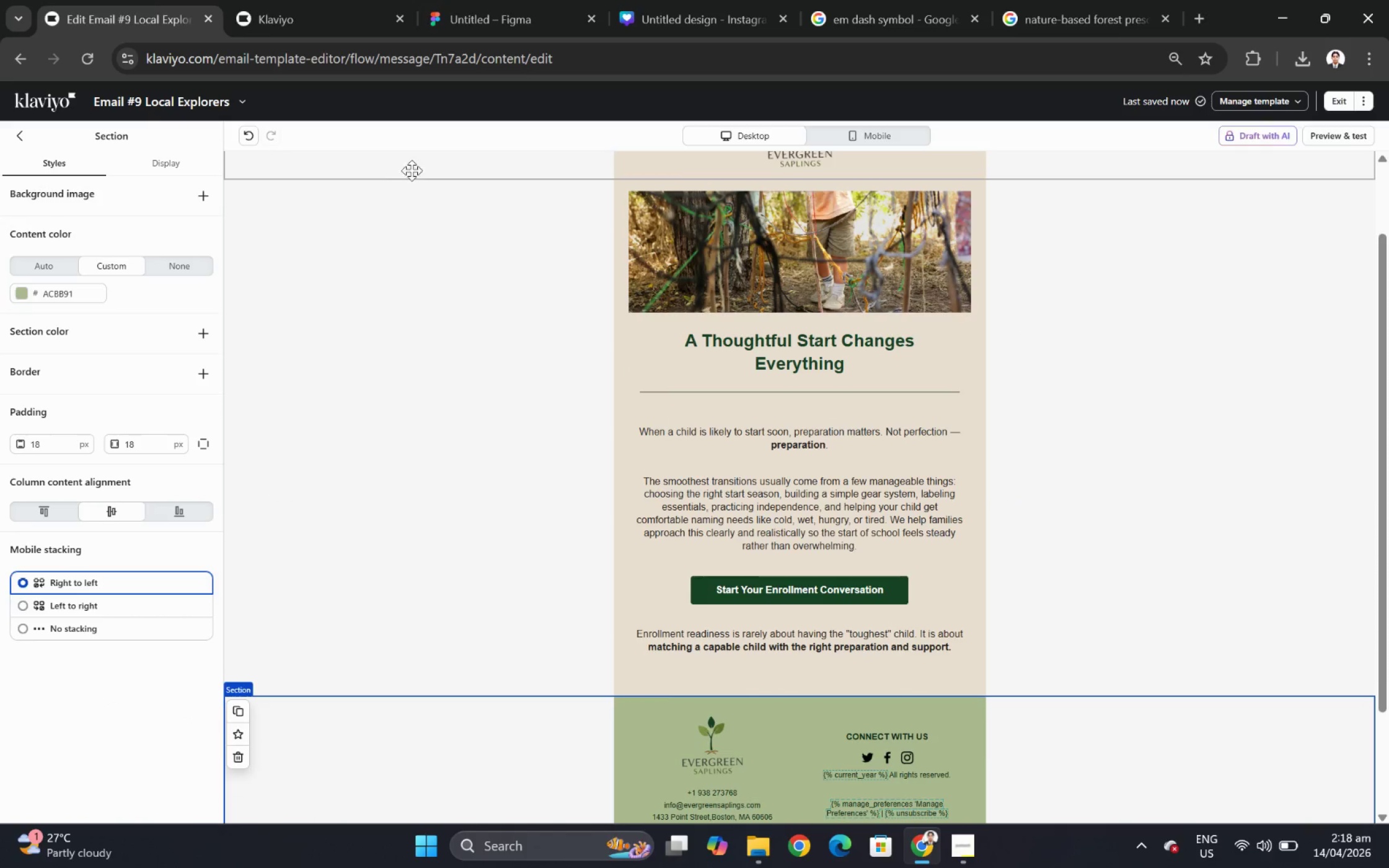 
scroll: coordinate [413, 170], scroll_direction: up, amount: 1.0
 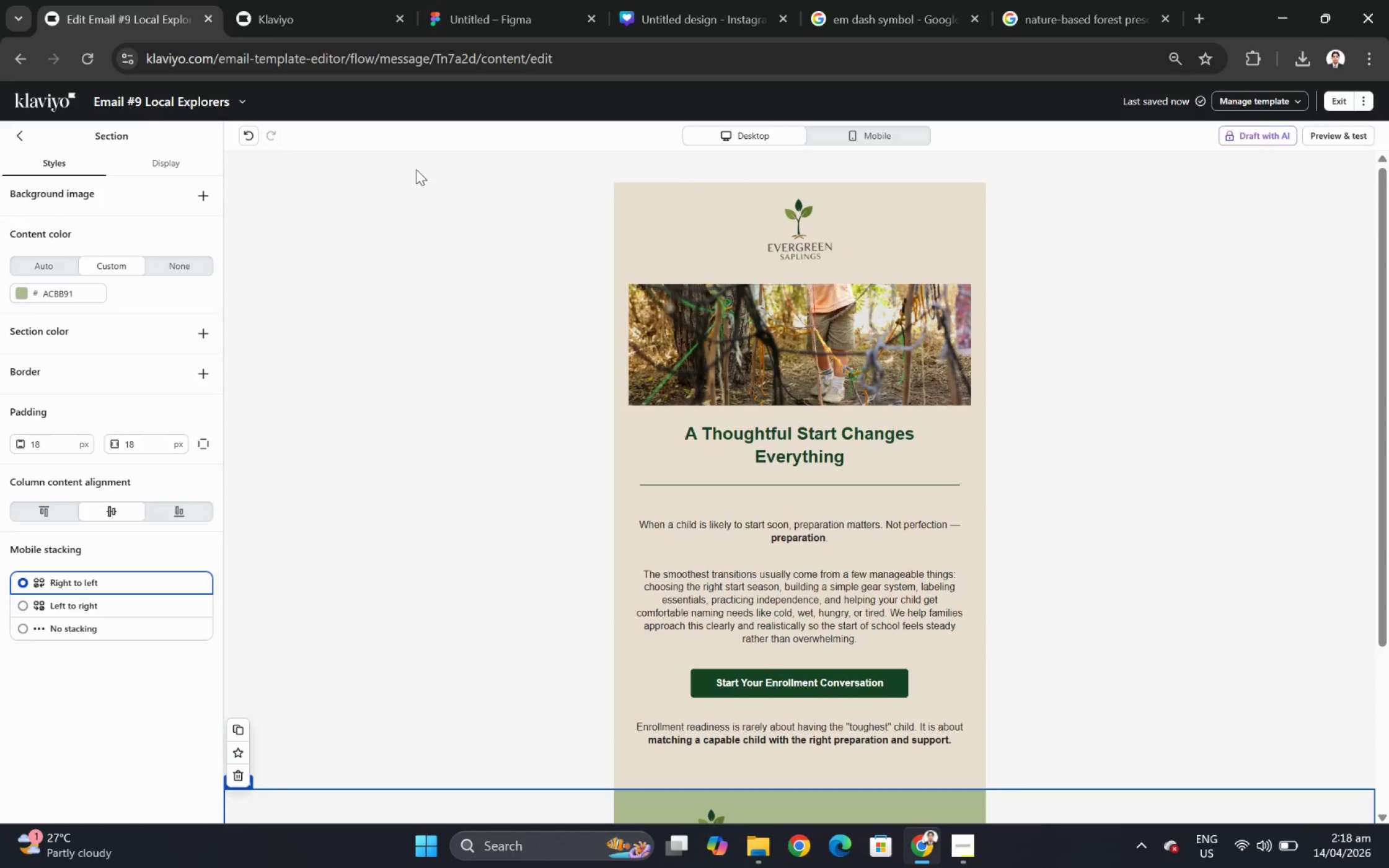 
scroll: coordinate [416, 169], scroll_direction: down, amount: 2.0
 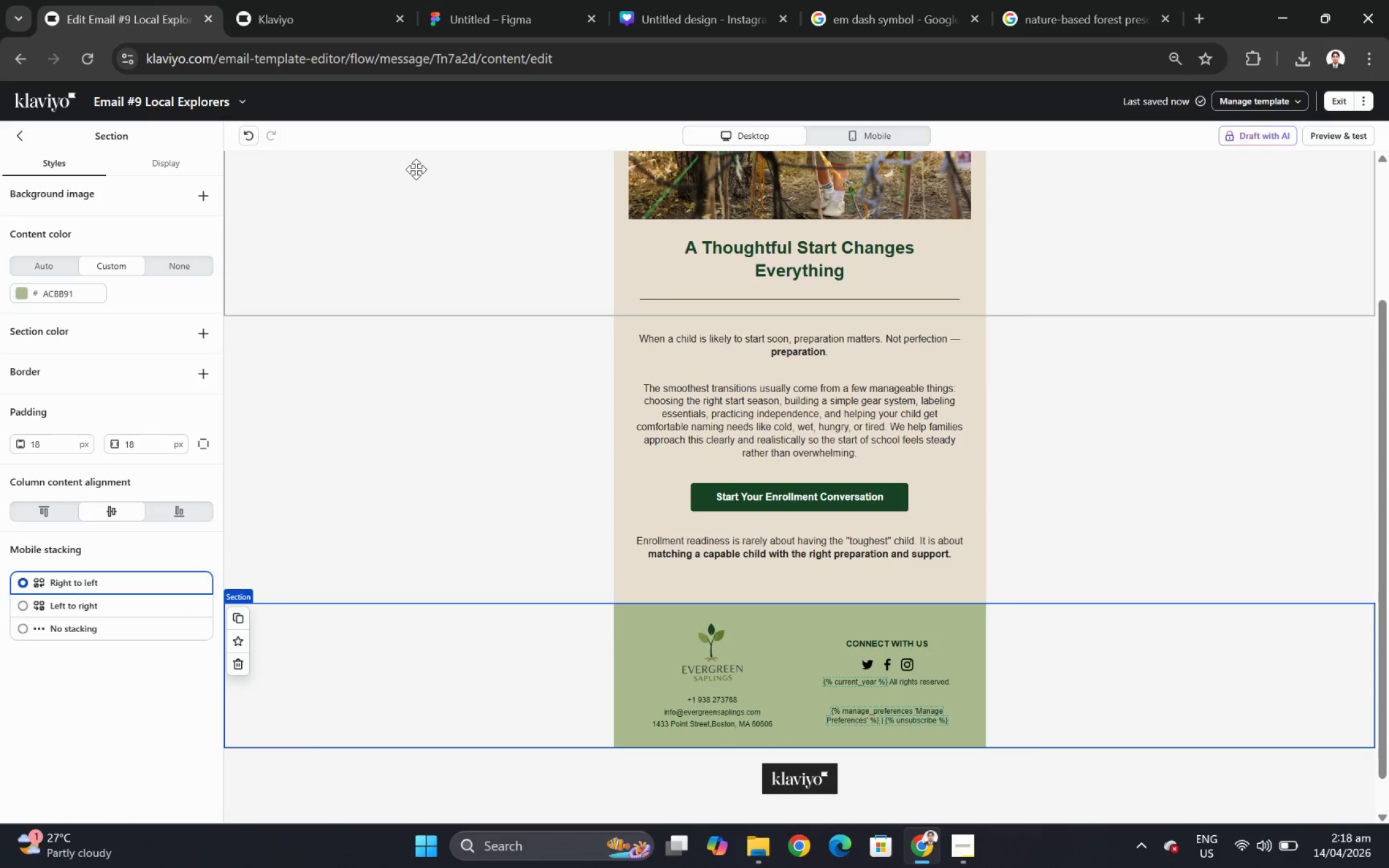 
scroll: coordinate [416, 169], scroll_direction: up, amount: 2.0
 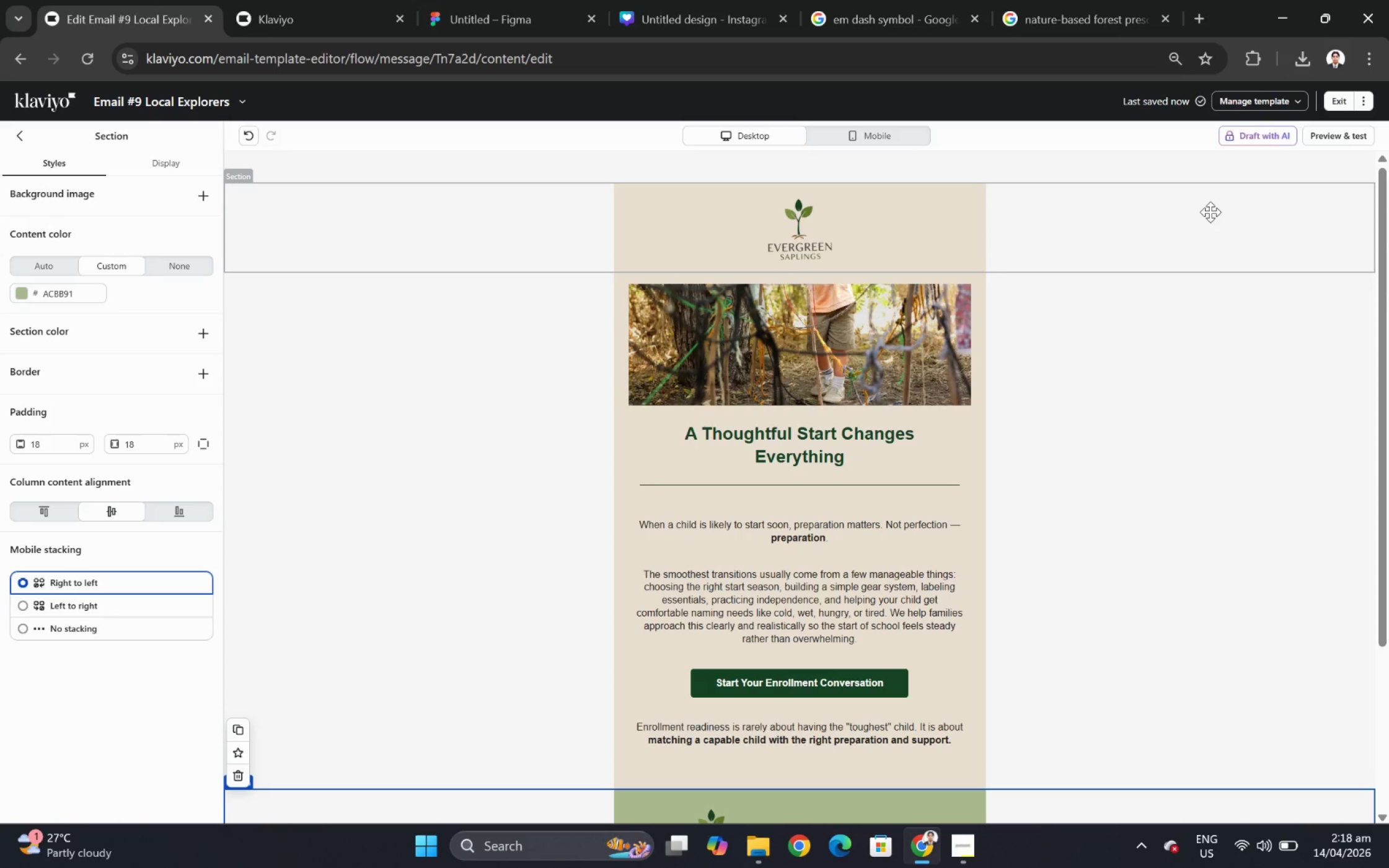 
wait(14.28)
 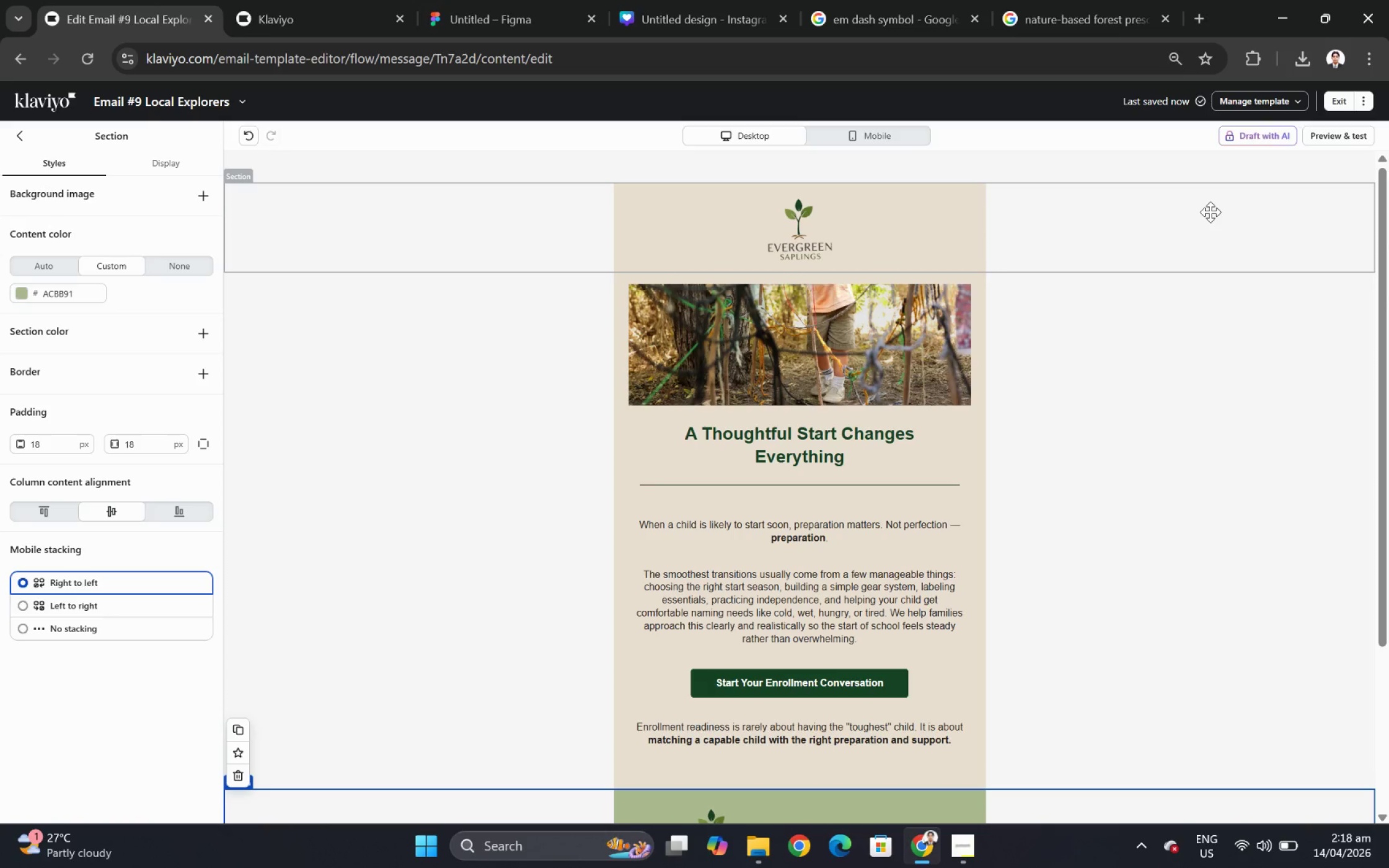 
scroll: coordinate [1228, 484], scroll_direction: down, amount: 6.0
 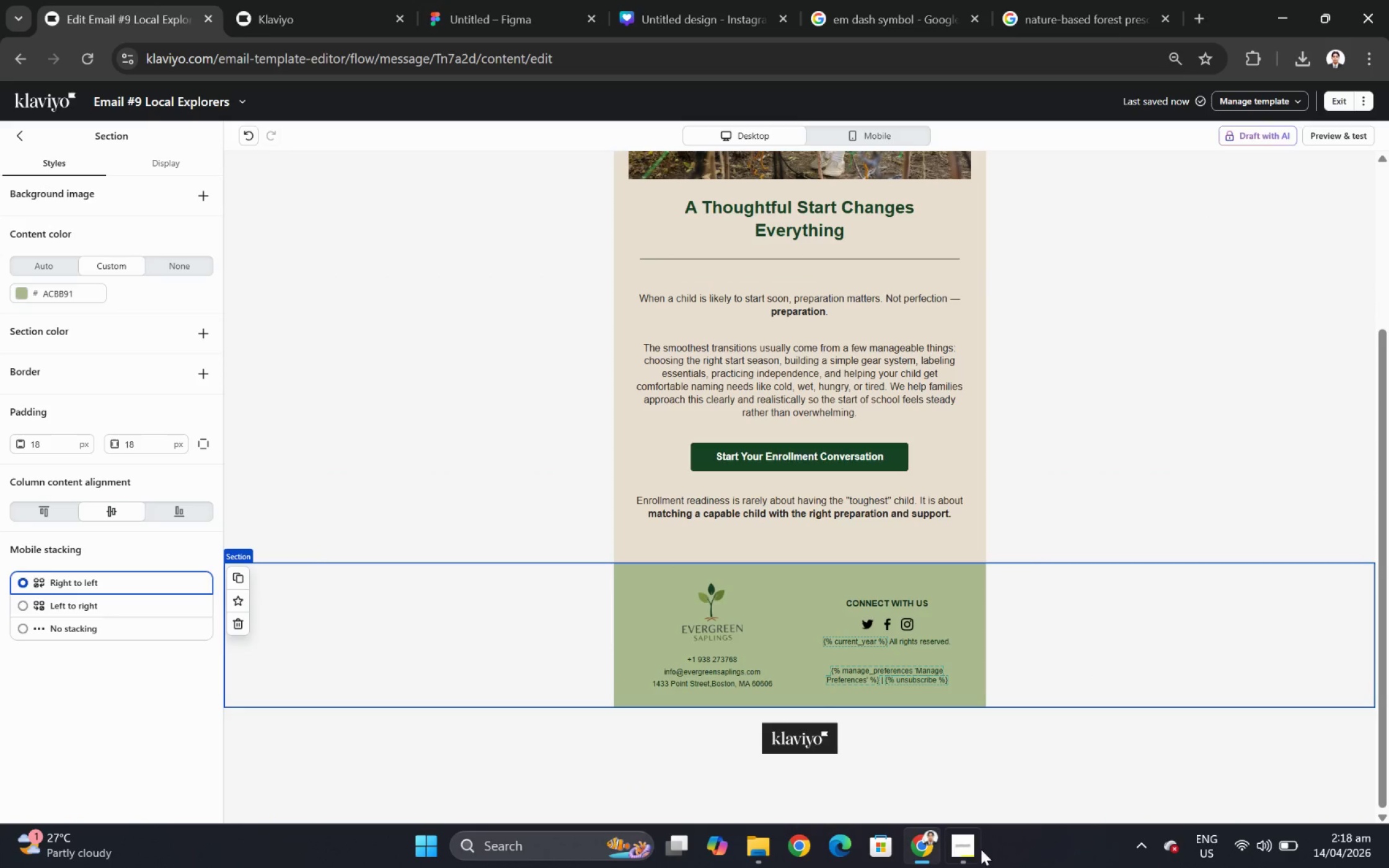 
left_click([966, 850])